 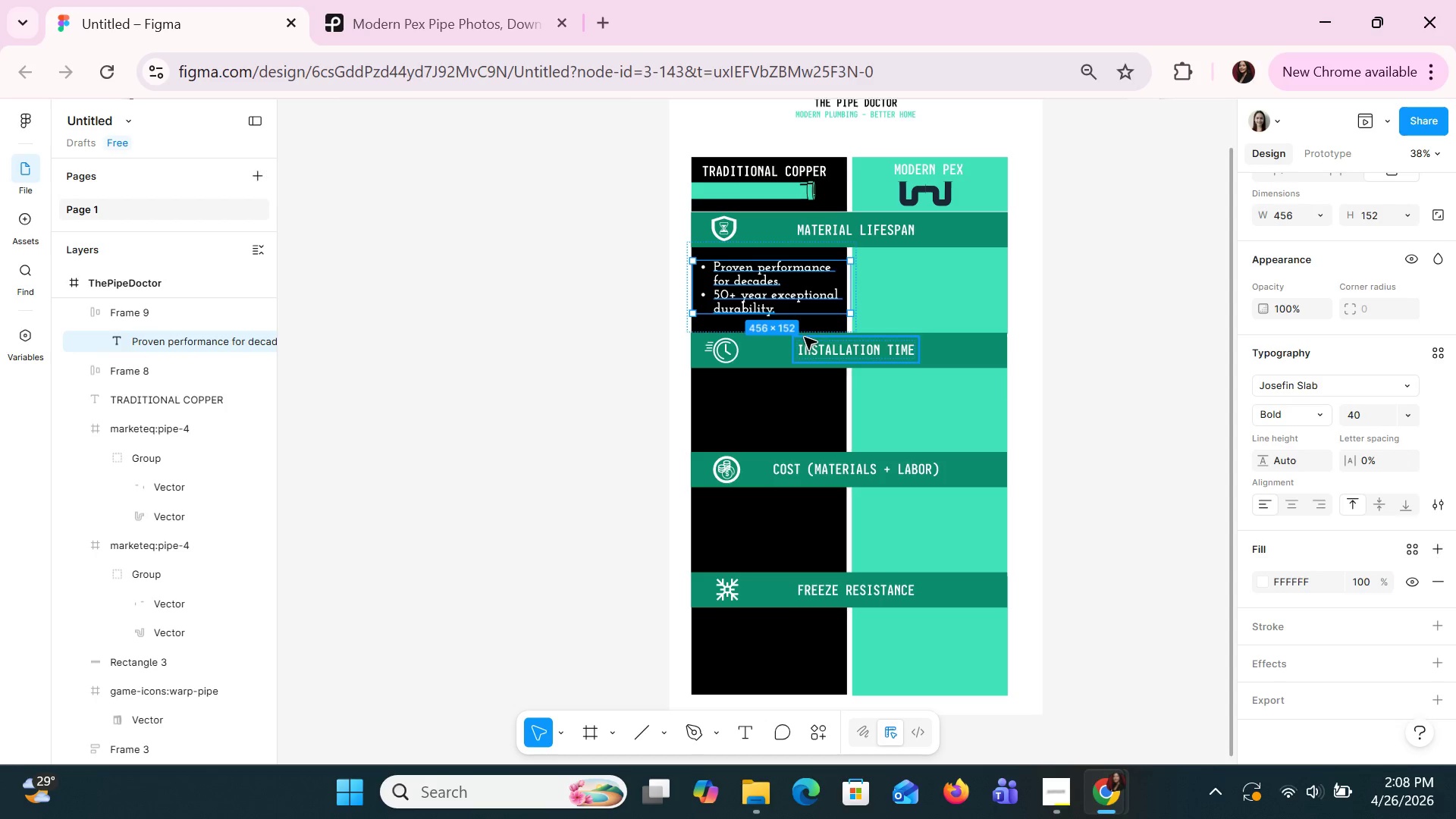 
left_click([805, 301])
 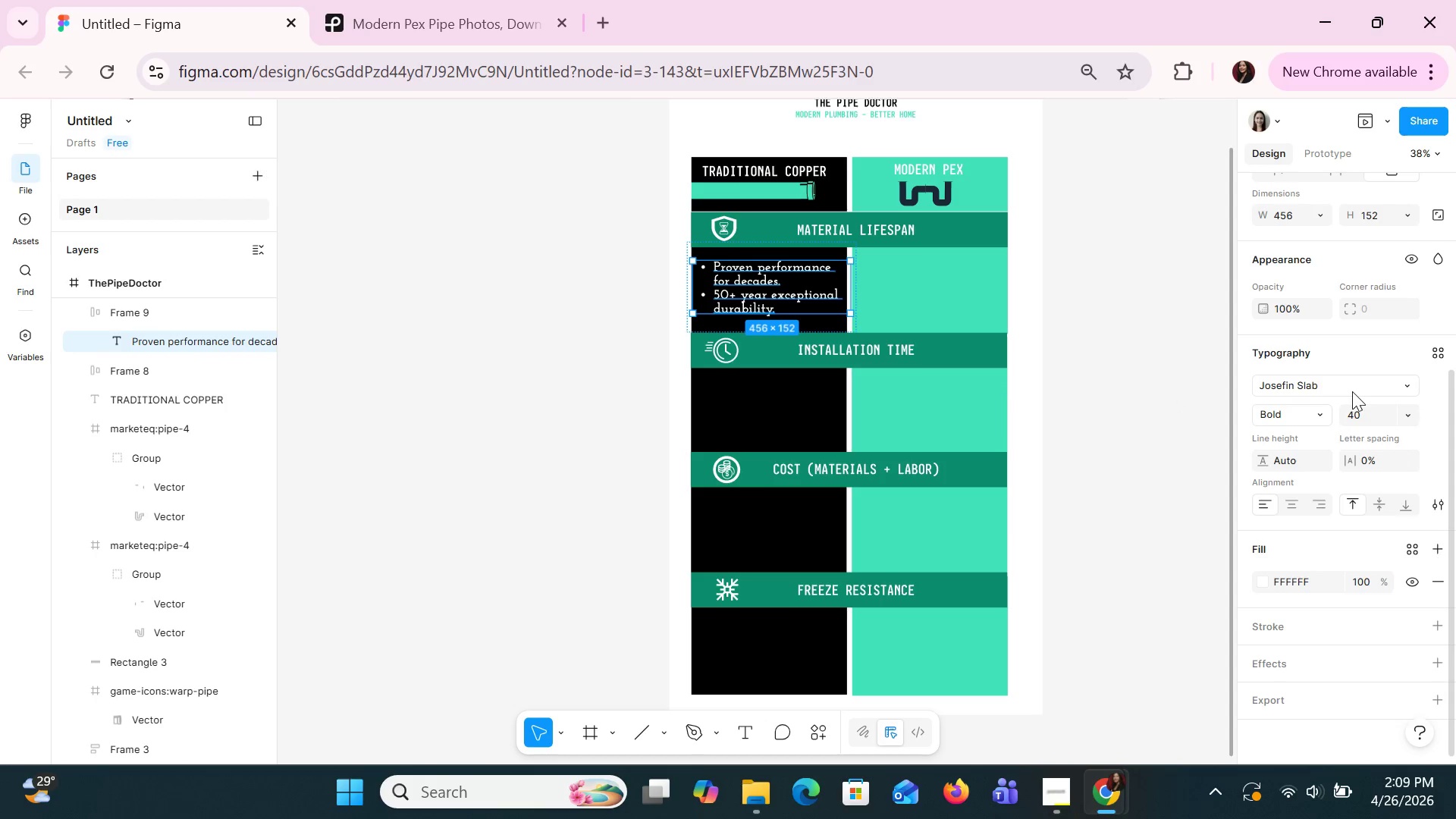 
left_click([1352, 385])
 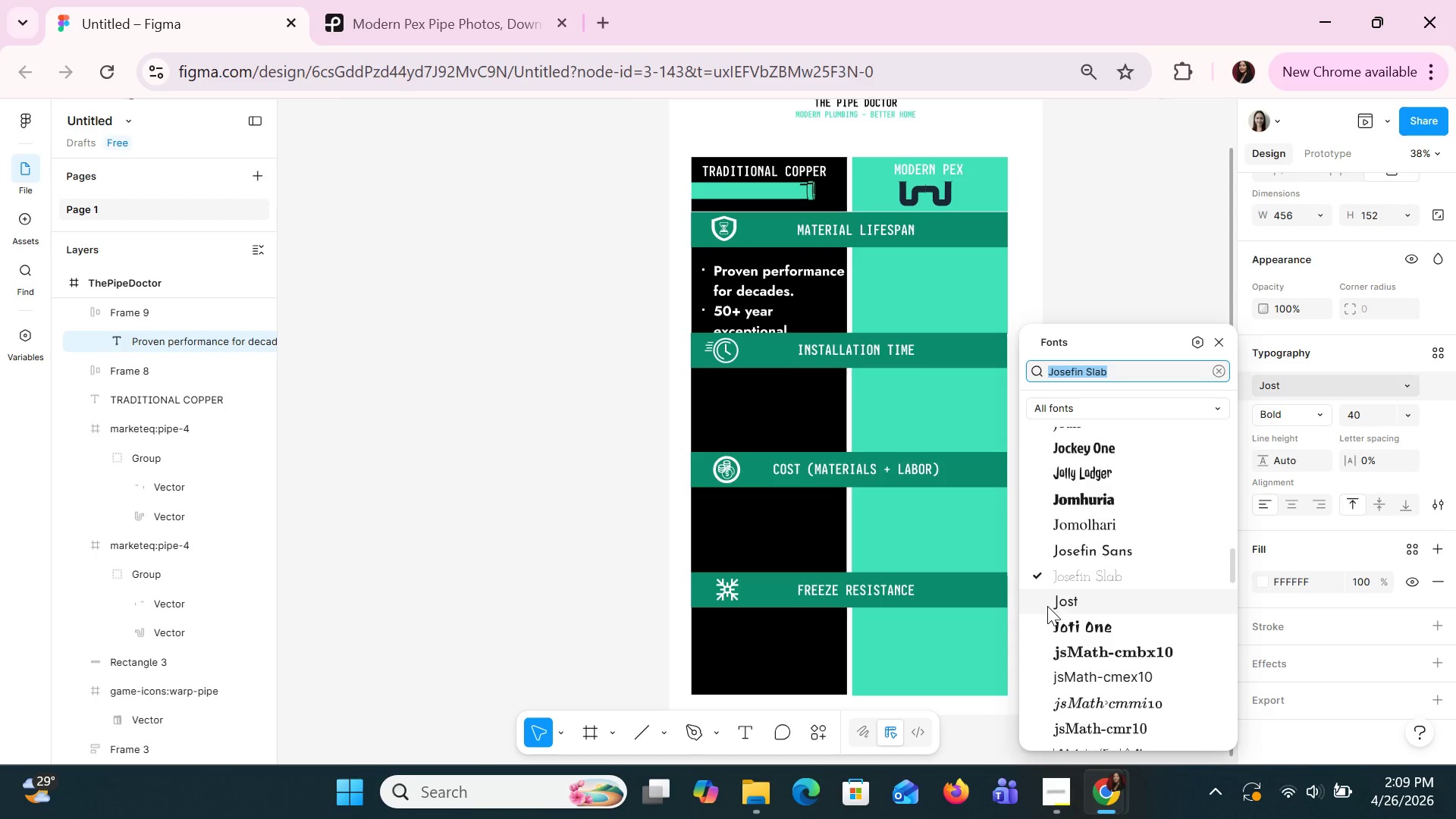 
scroll: coordinate [1073, 618], scroll_direction: down, amount: 2.0
 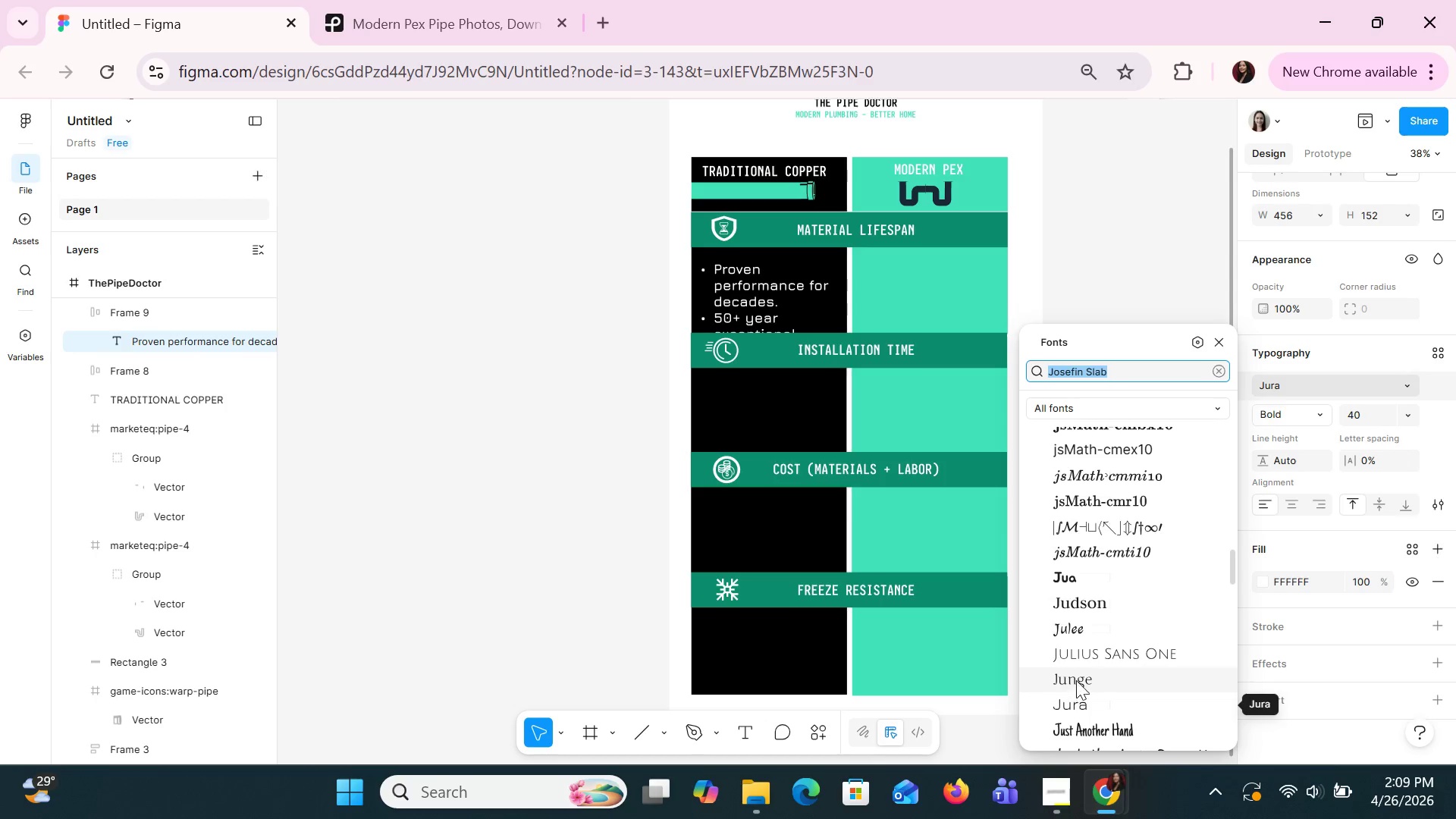 
wait(6.12)
 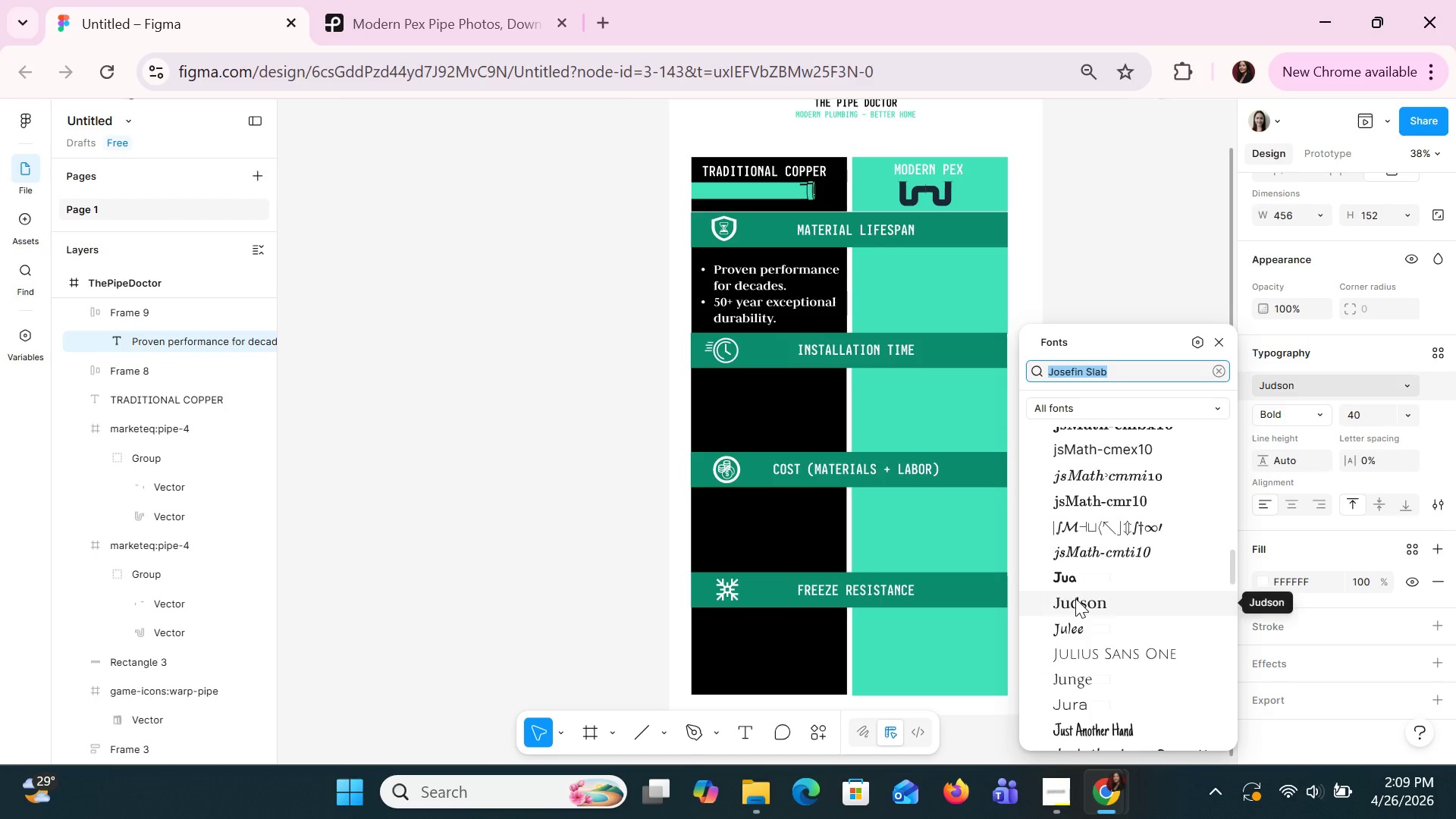 
scroll: coordinate [1087, 700], scroll_direction: down, amount: 2.0
 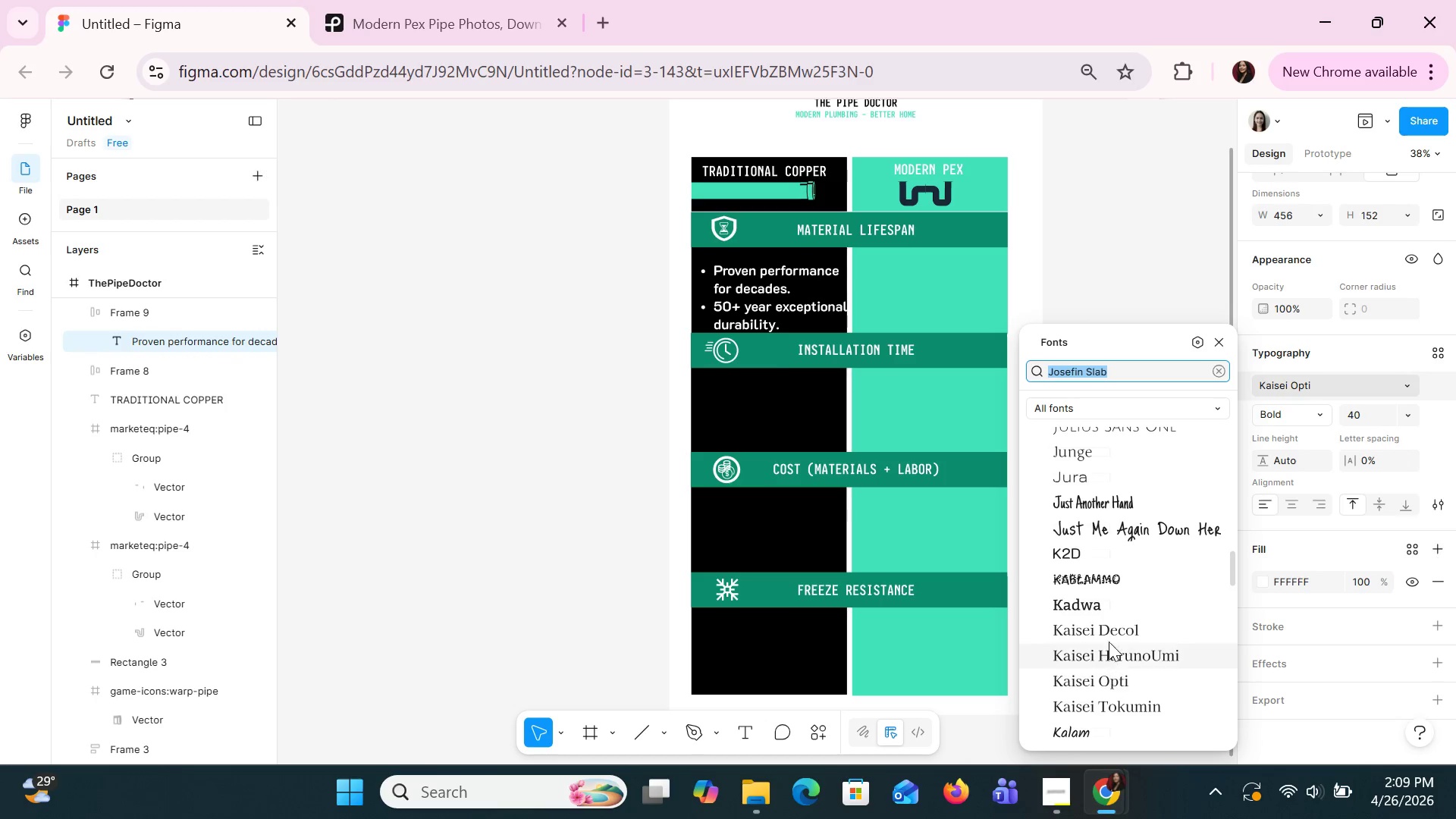 
mouse_move([1112, 633])
 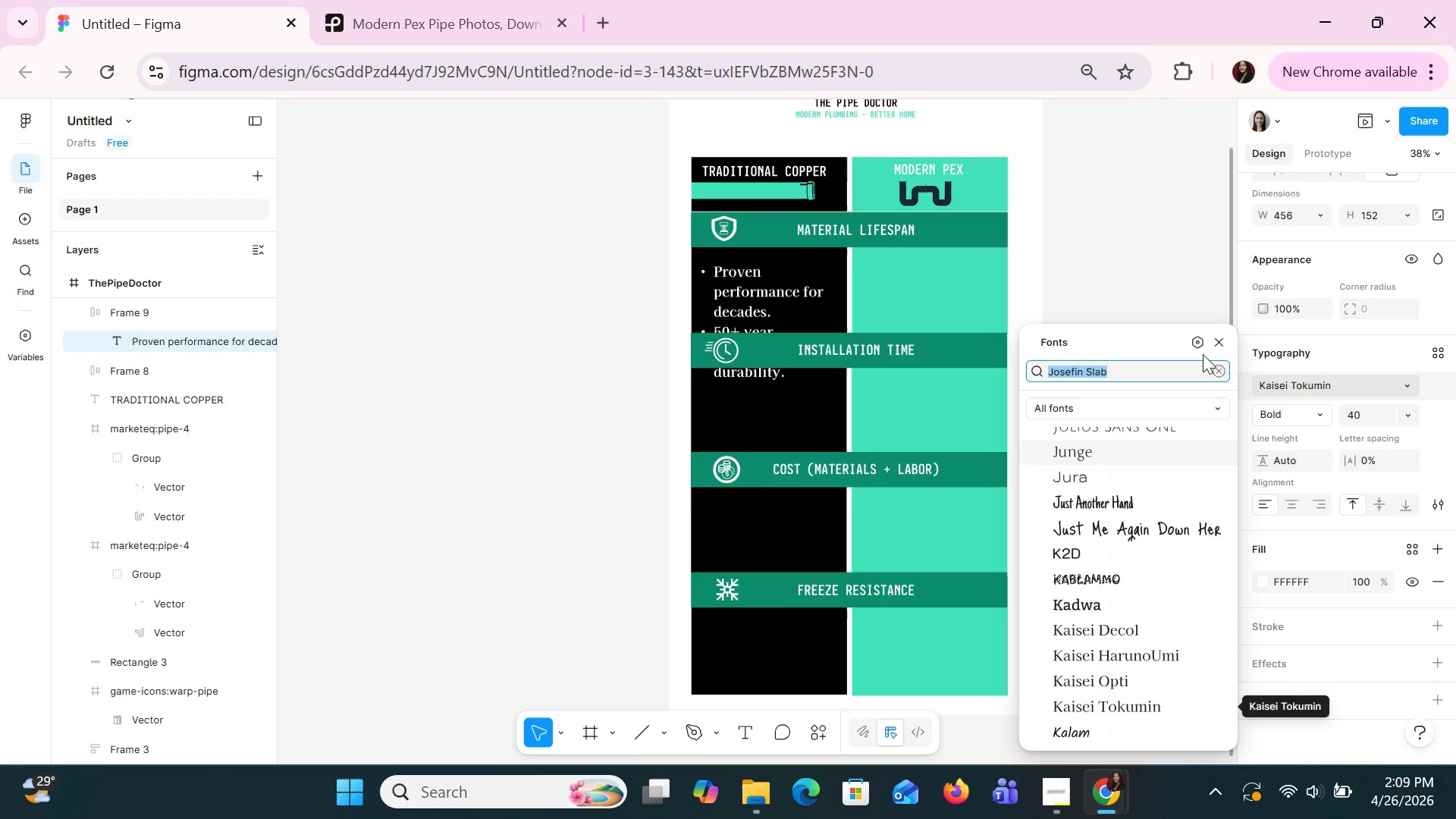 
left_click([1225, 340])
 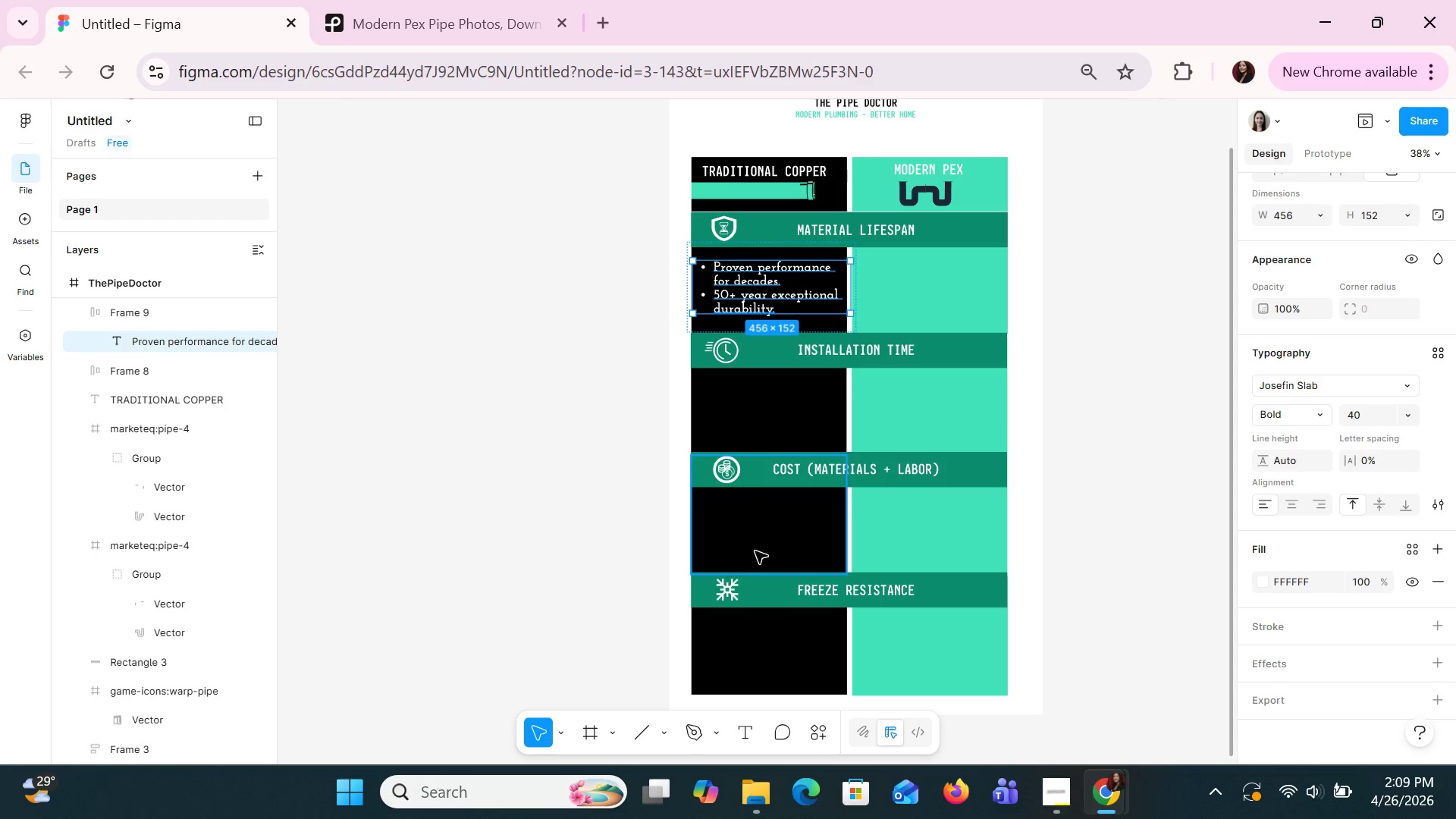 
left_click([1094, 340])
 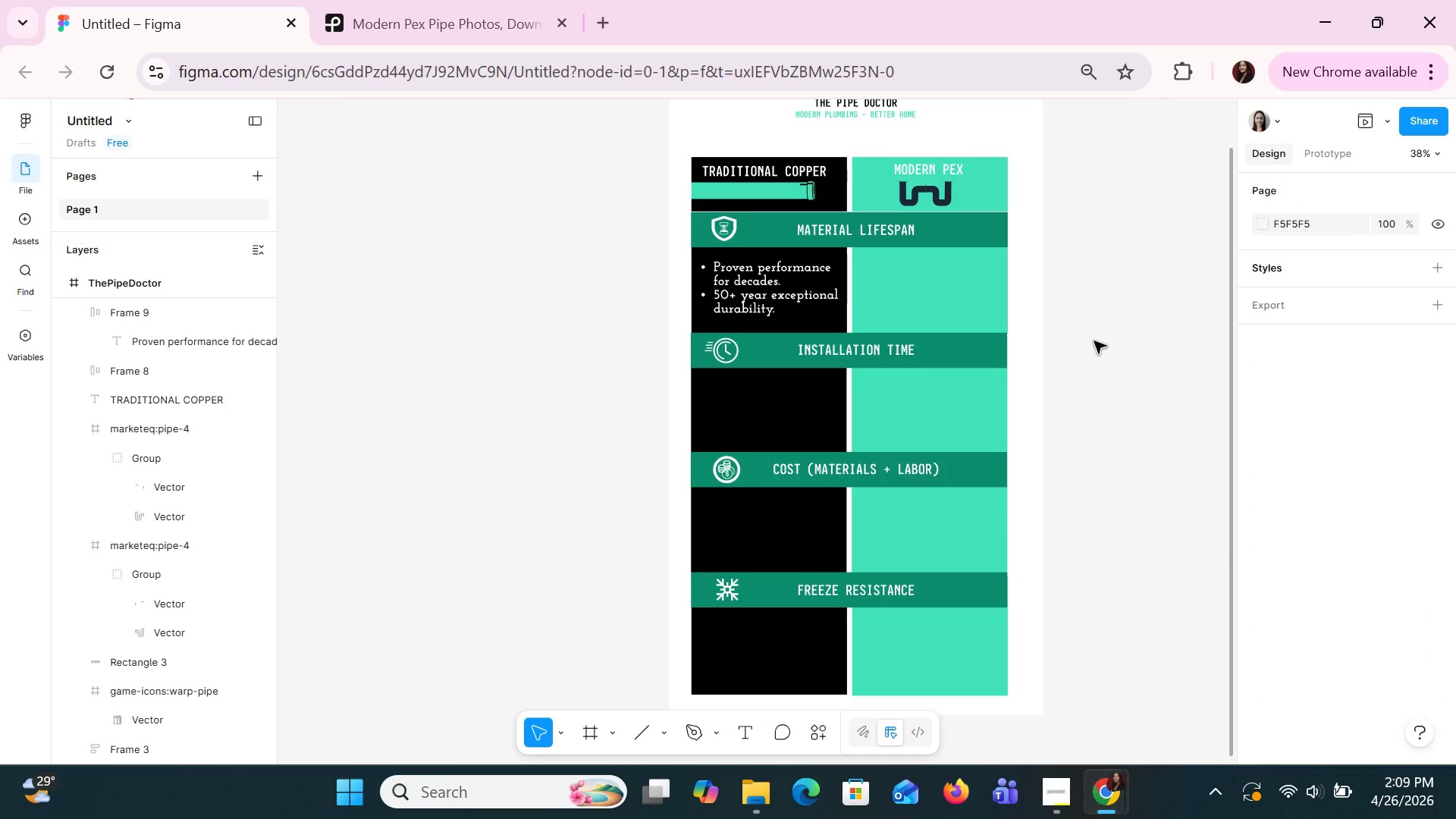 
type(AAAAA)
 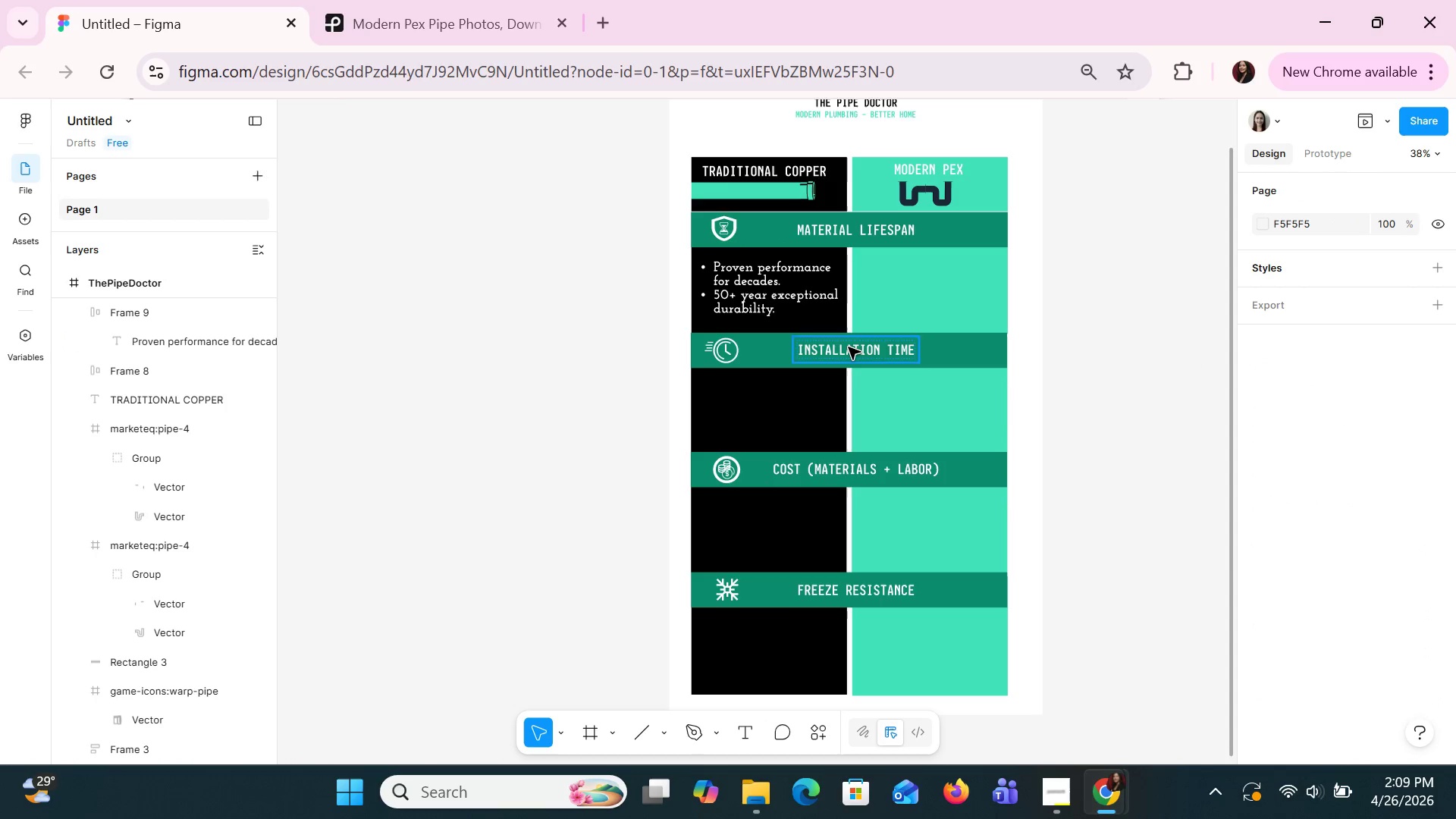 
type(ZZZ)
 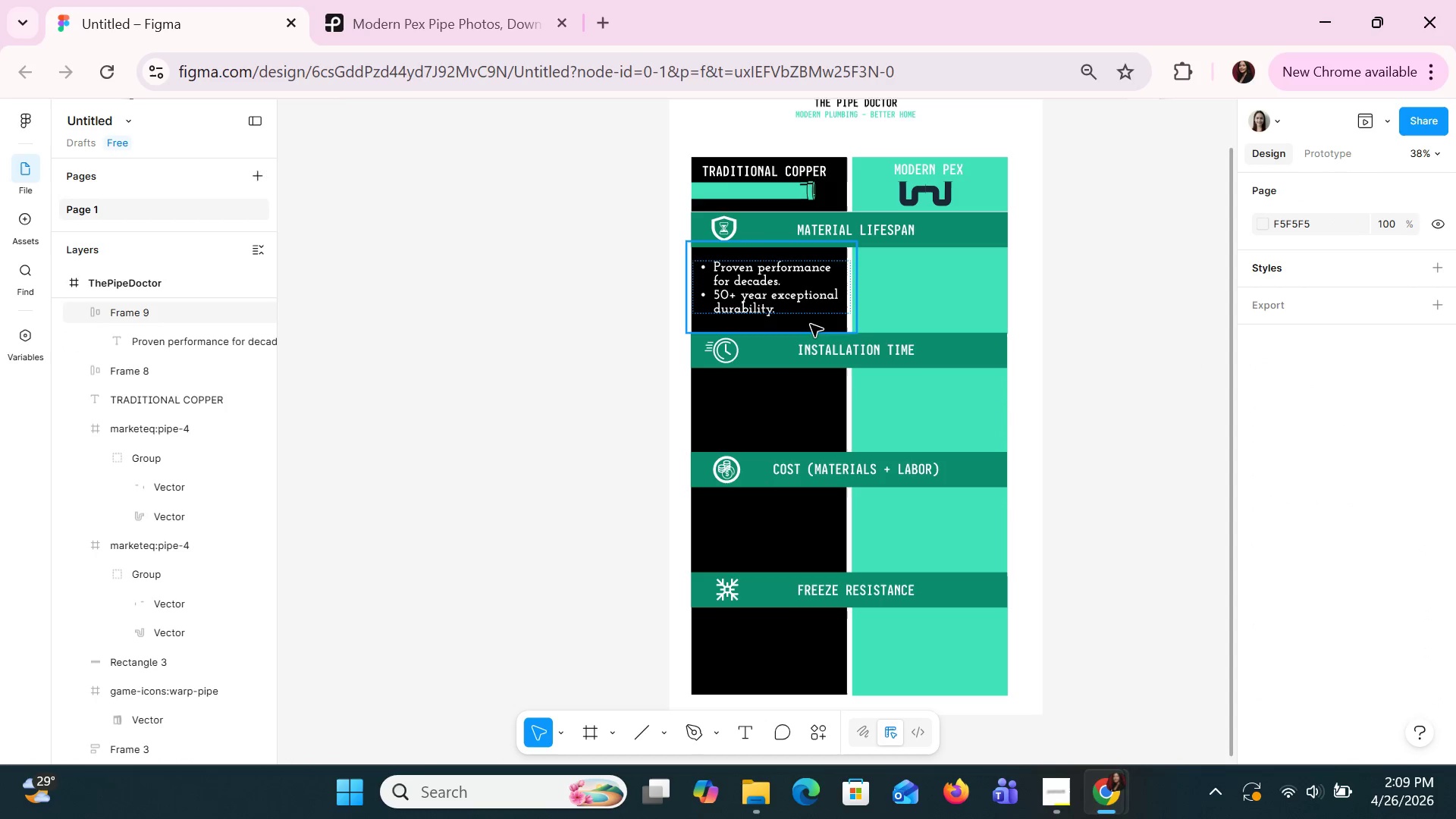 
left_click([810, 324])
 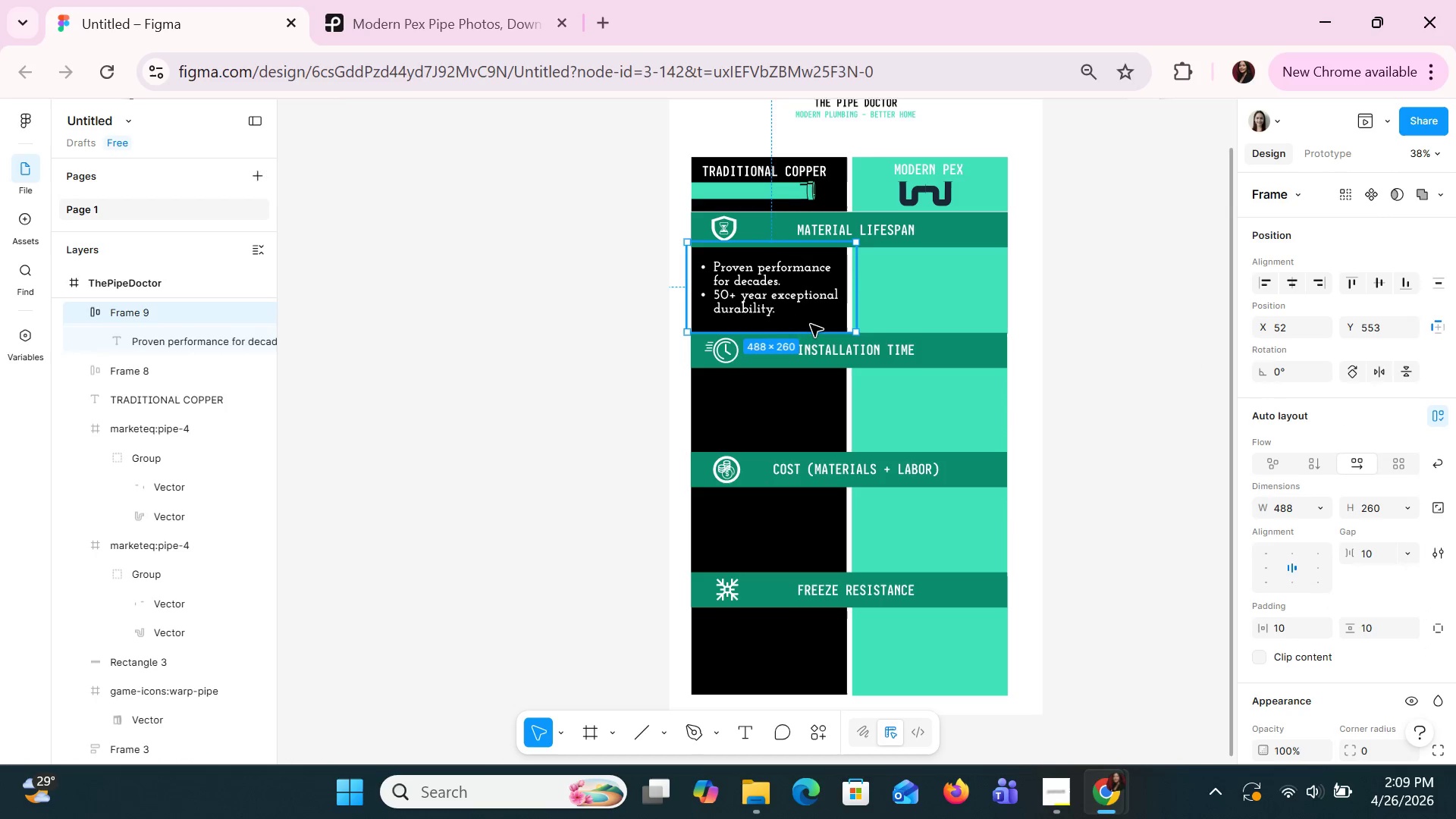 
type(ZZZ)
 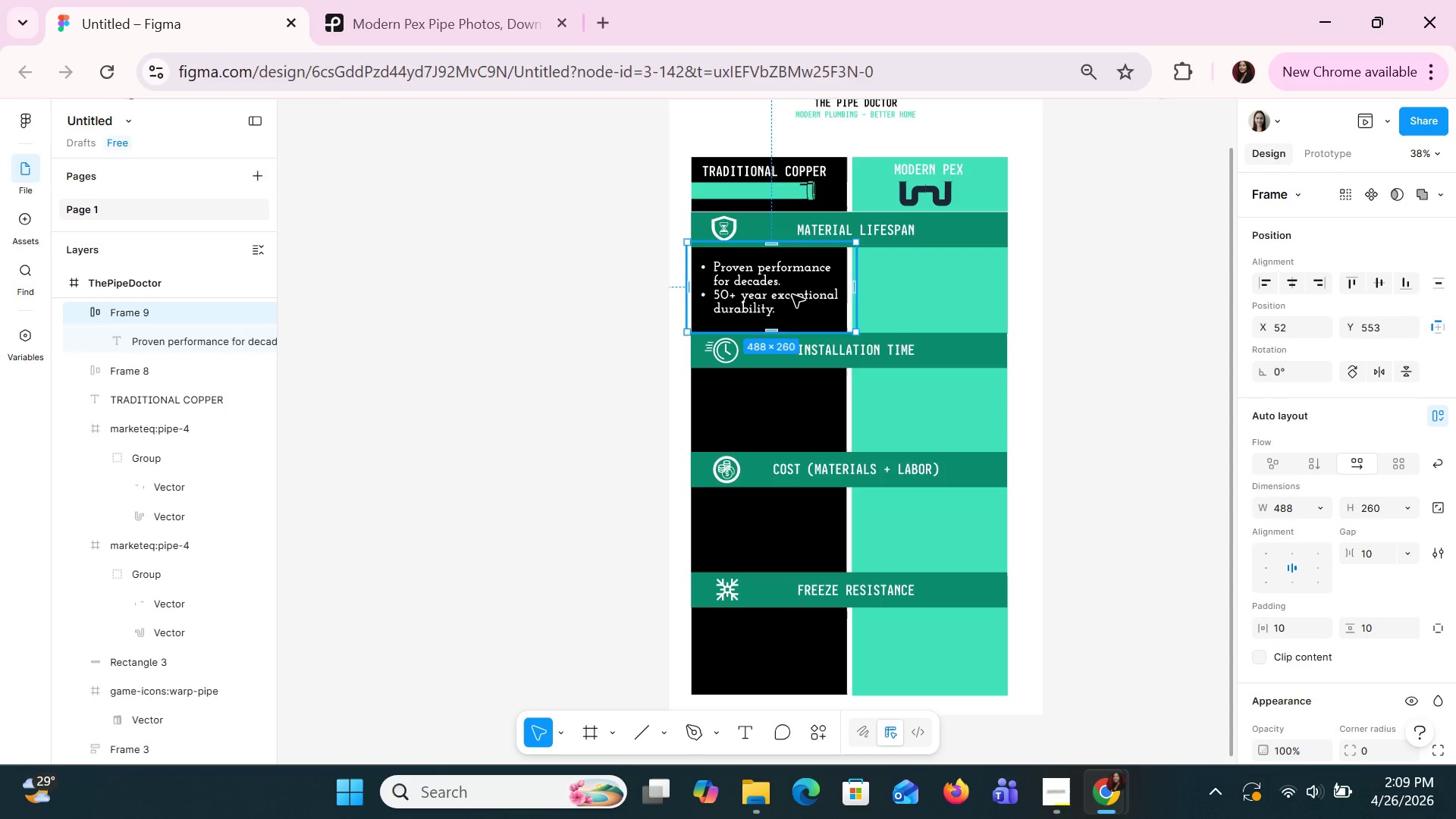 
left_click([929, 305])
 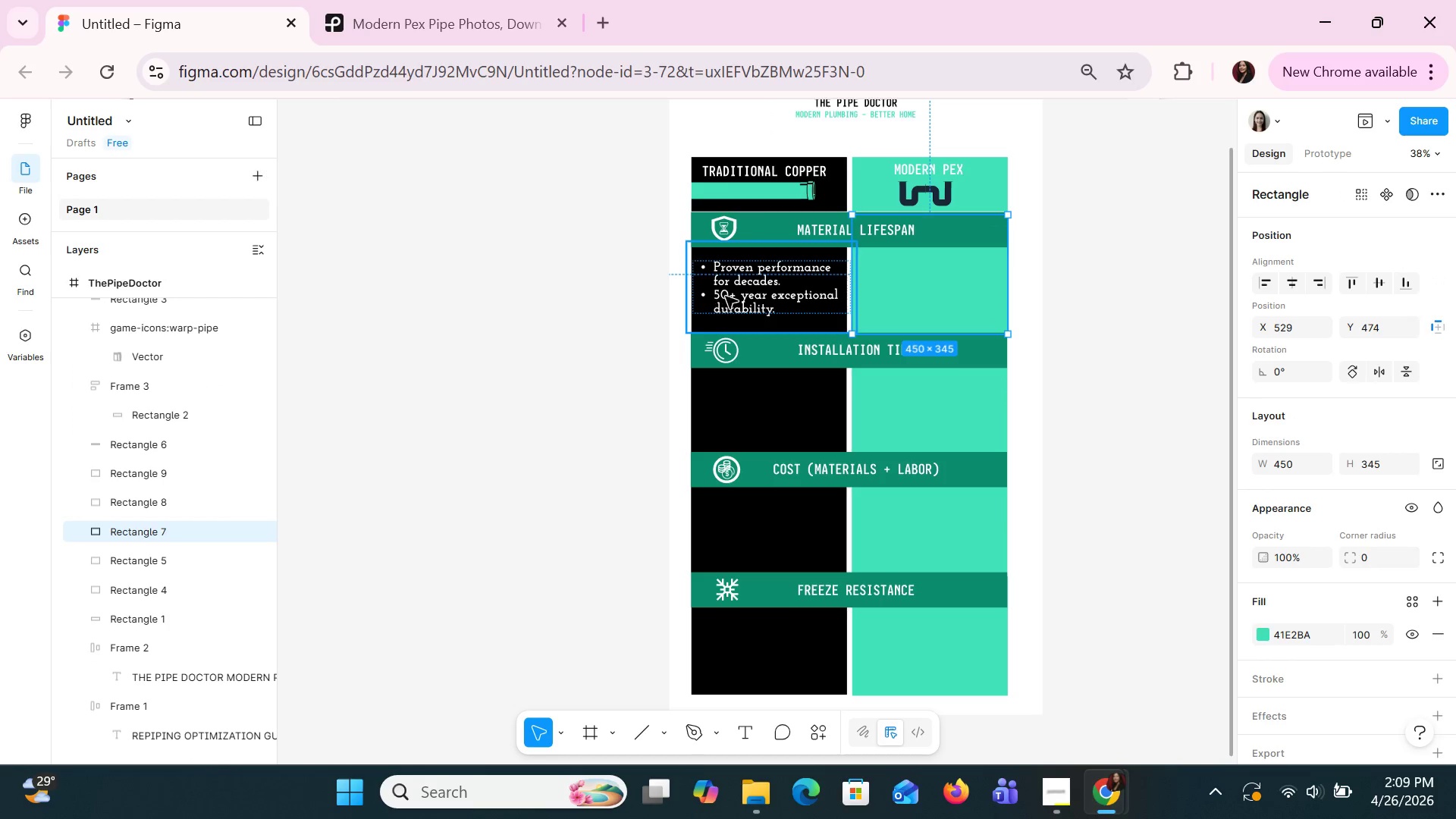 
left_click([748, 278])
 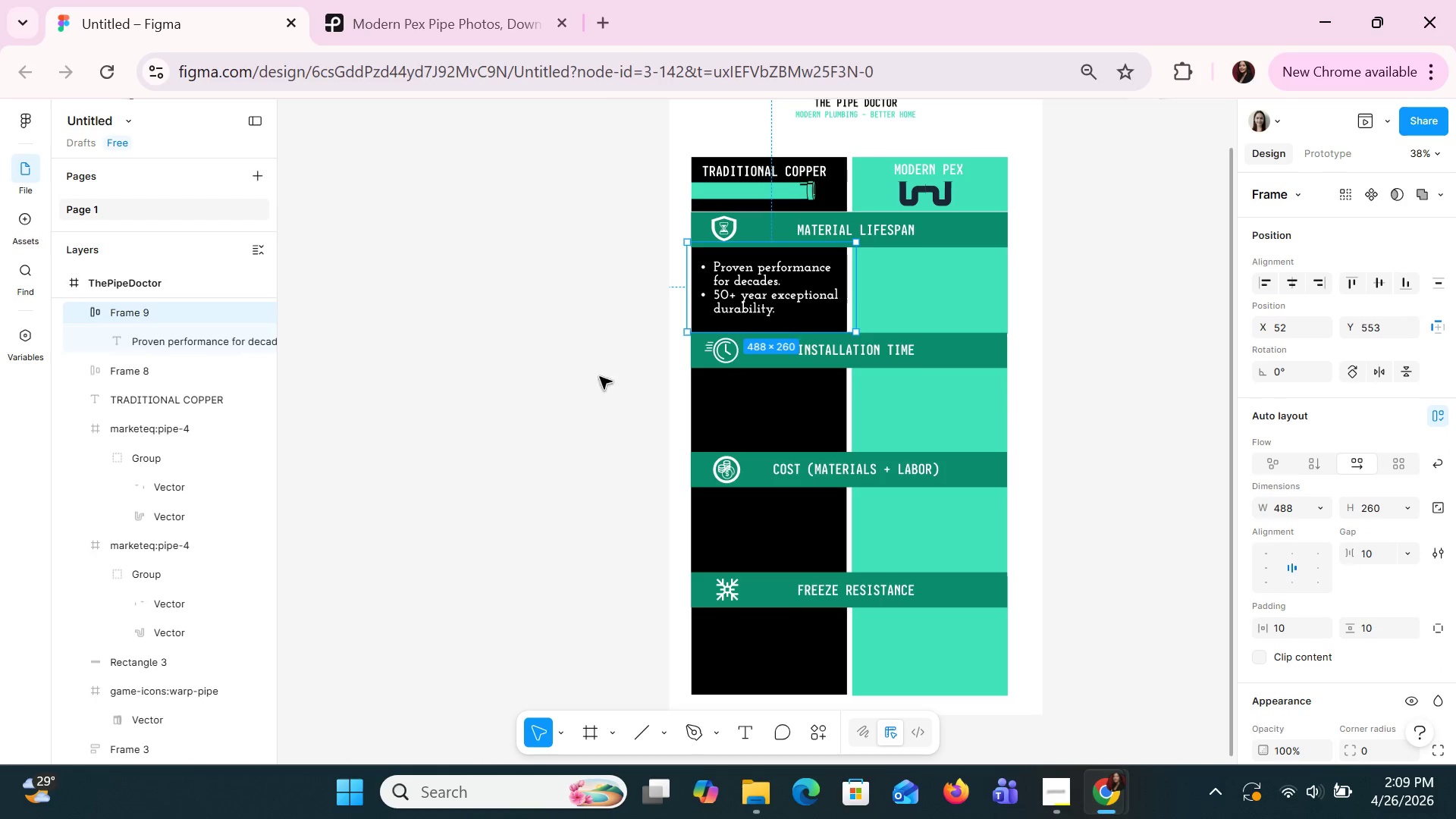 
double_click([740, 286])
 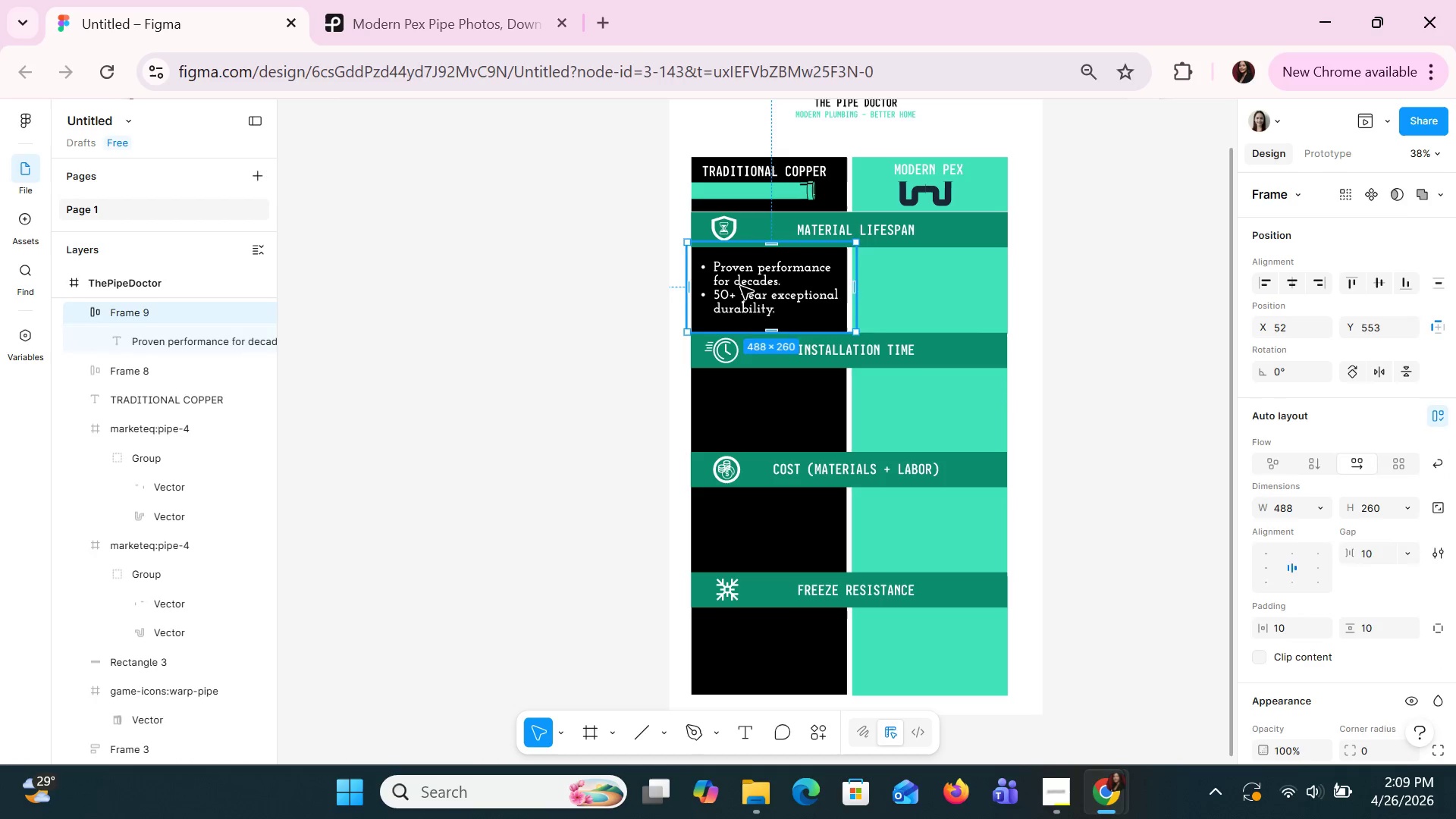 
triple_click([740, 286])
 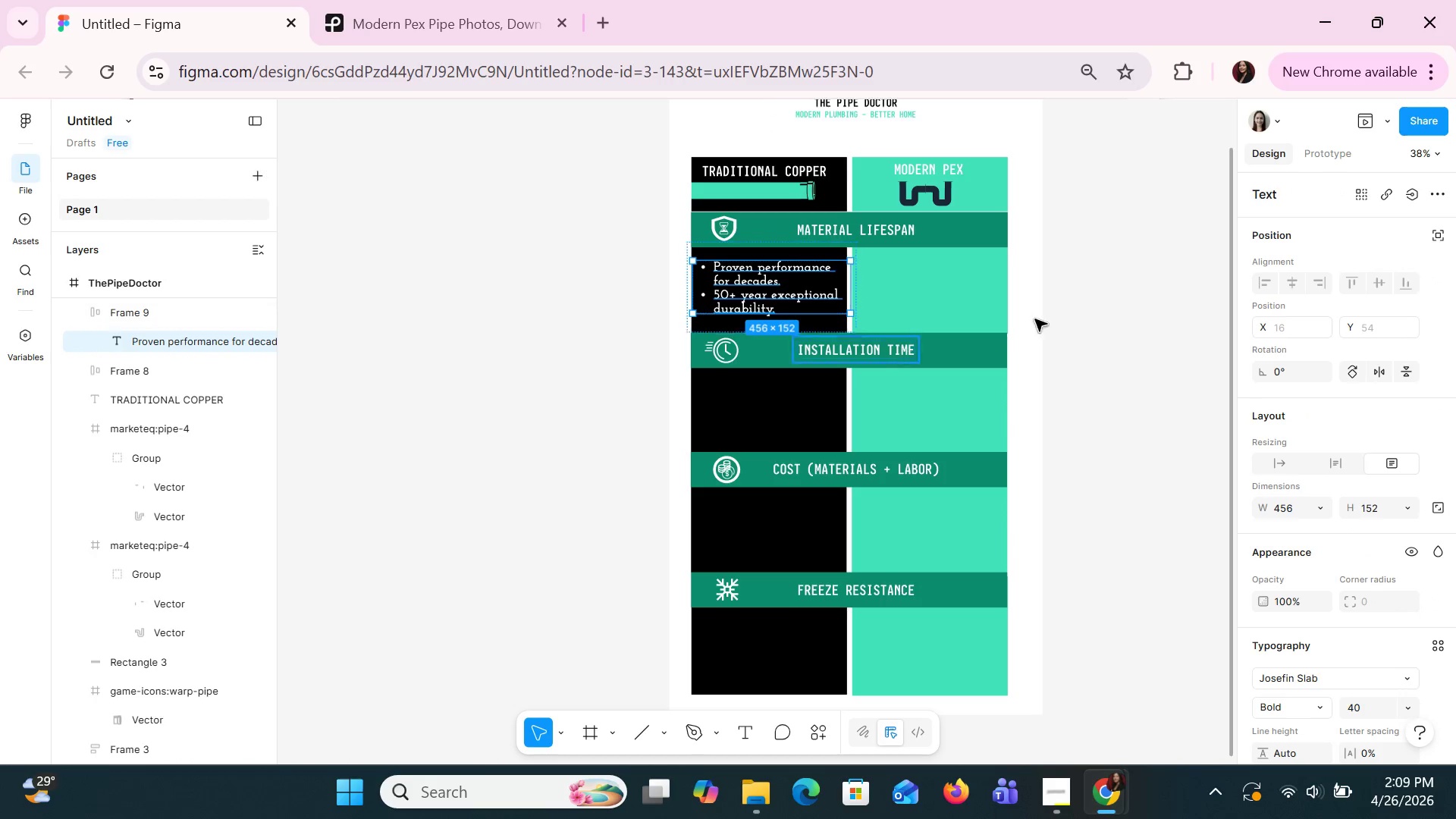 
scroll: coordinate [1315, 632], scroll_direction: down, amount: 1.0
 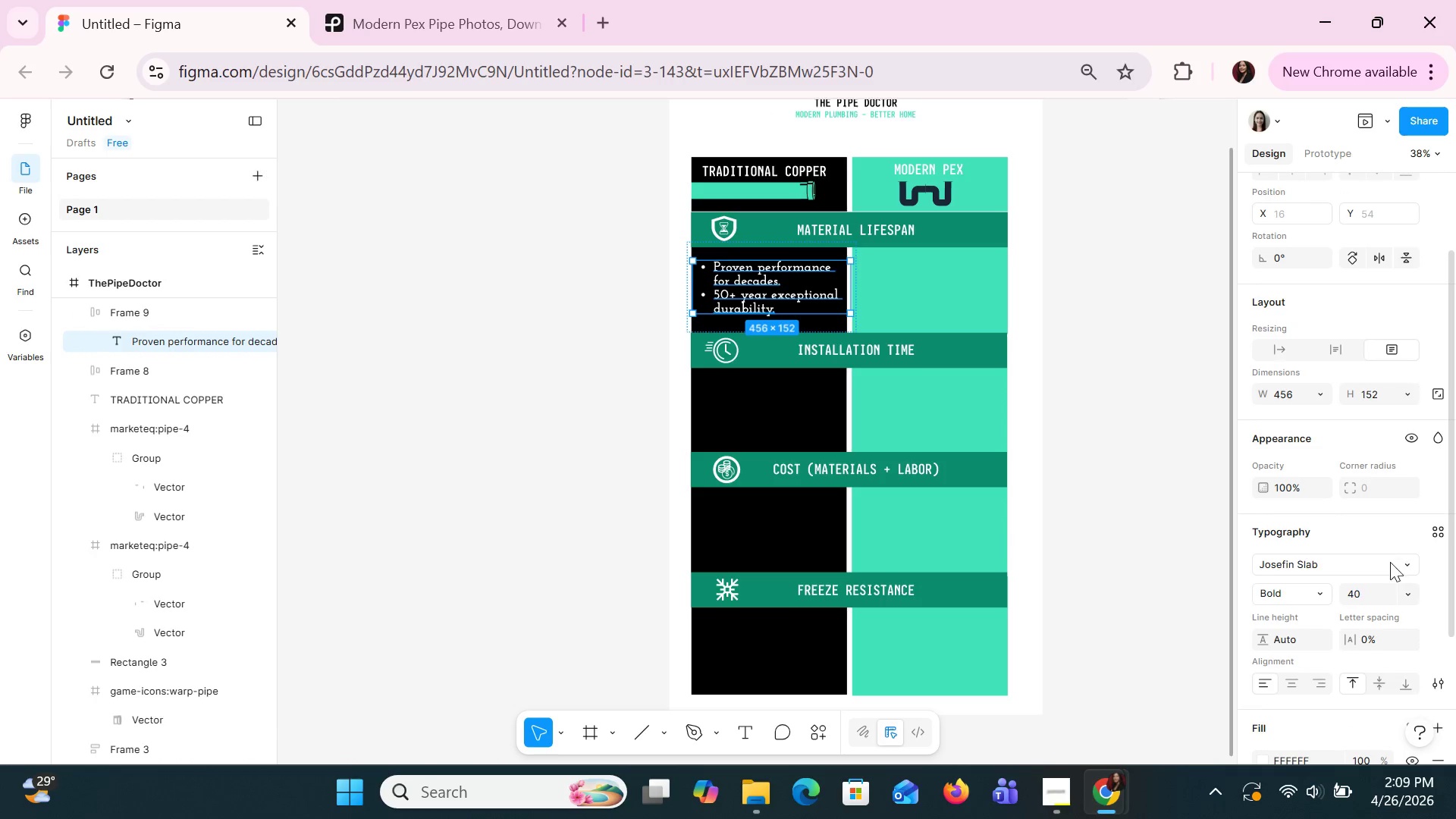 
left_click([1398, 572])
 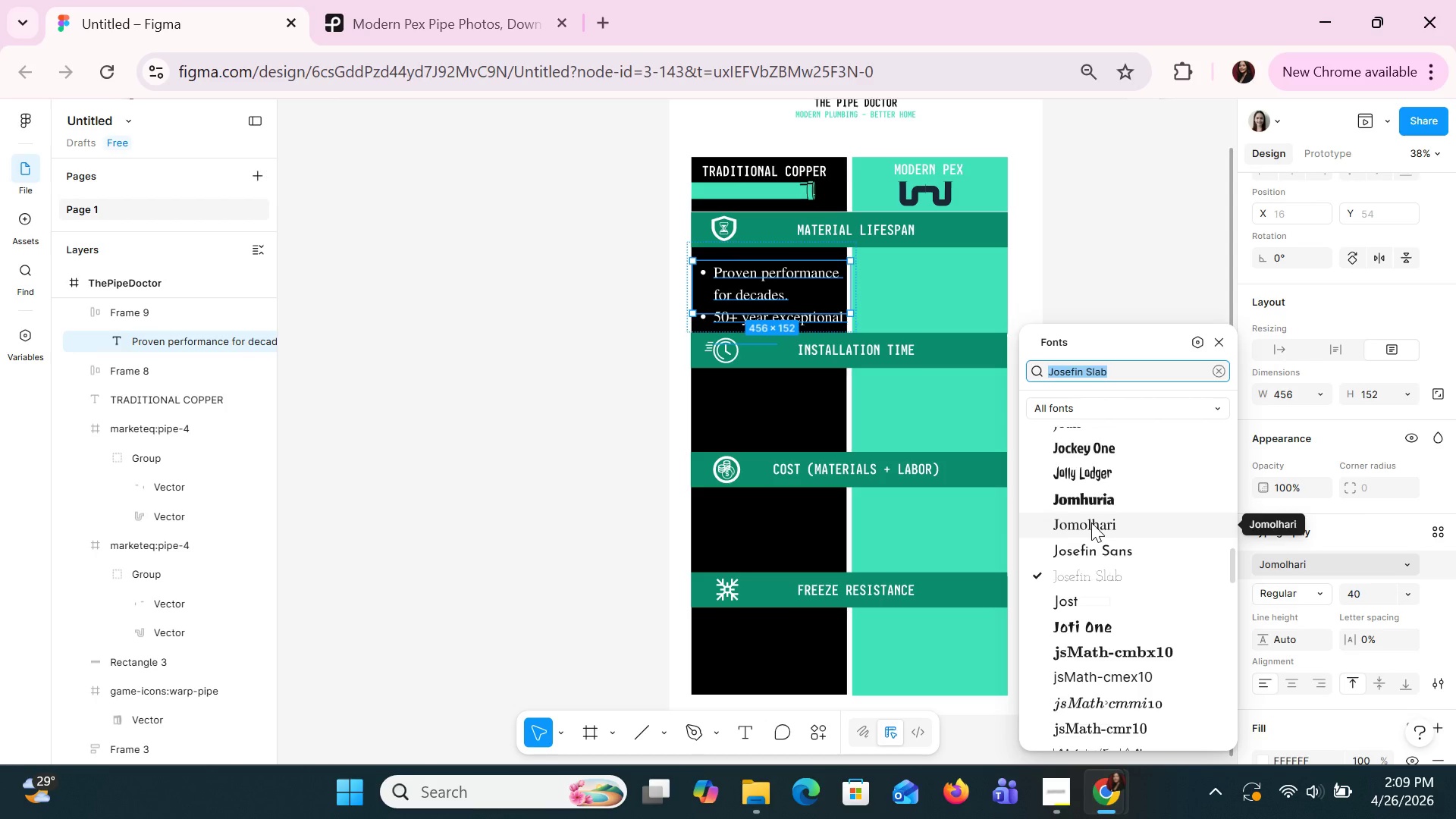 
left_click([1091, 522])
 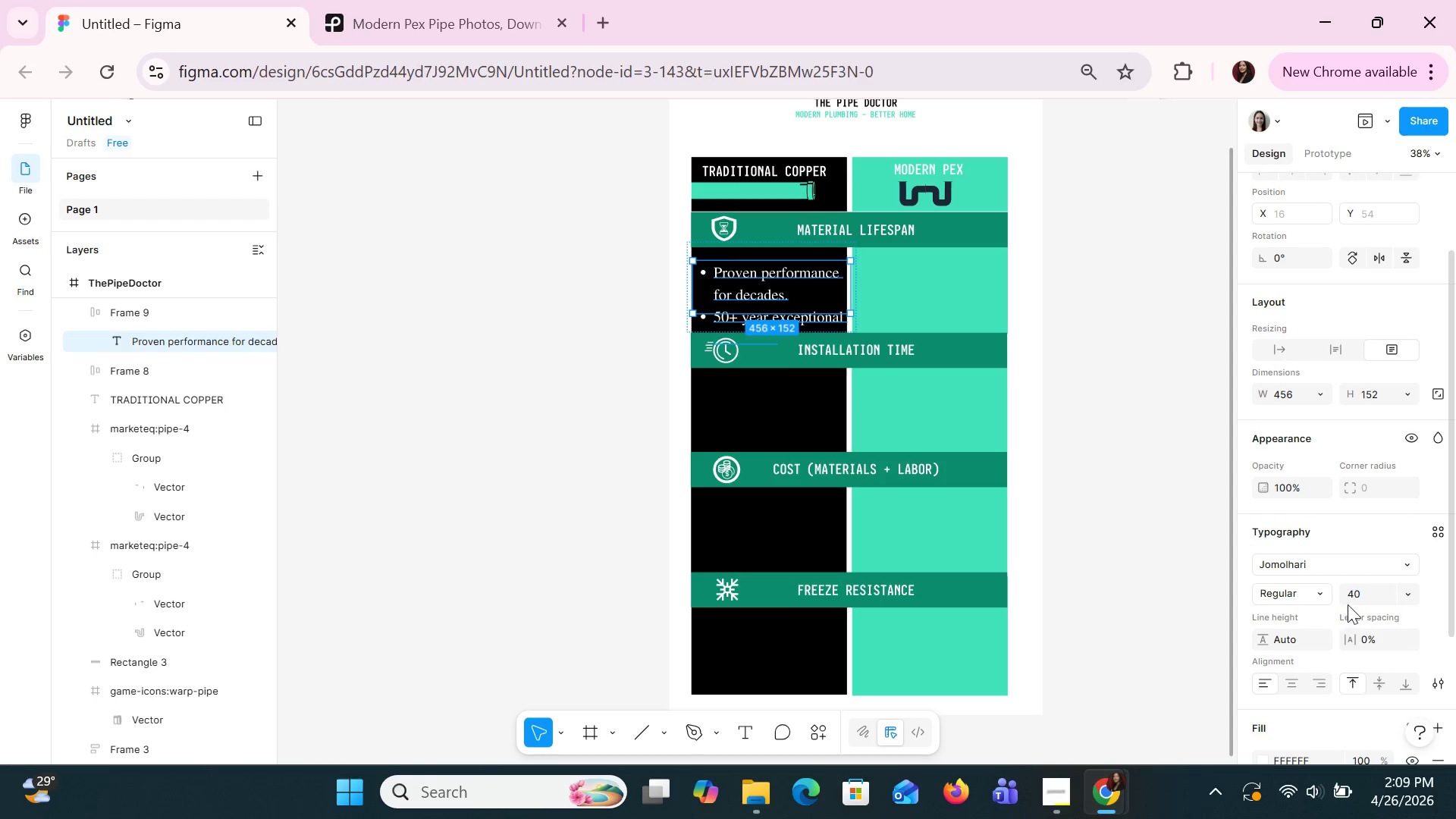 
left_click([1357, 601])
 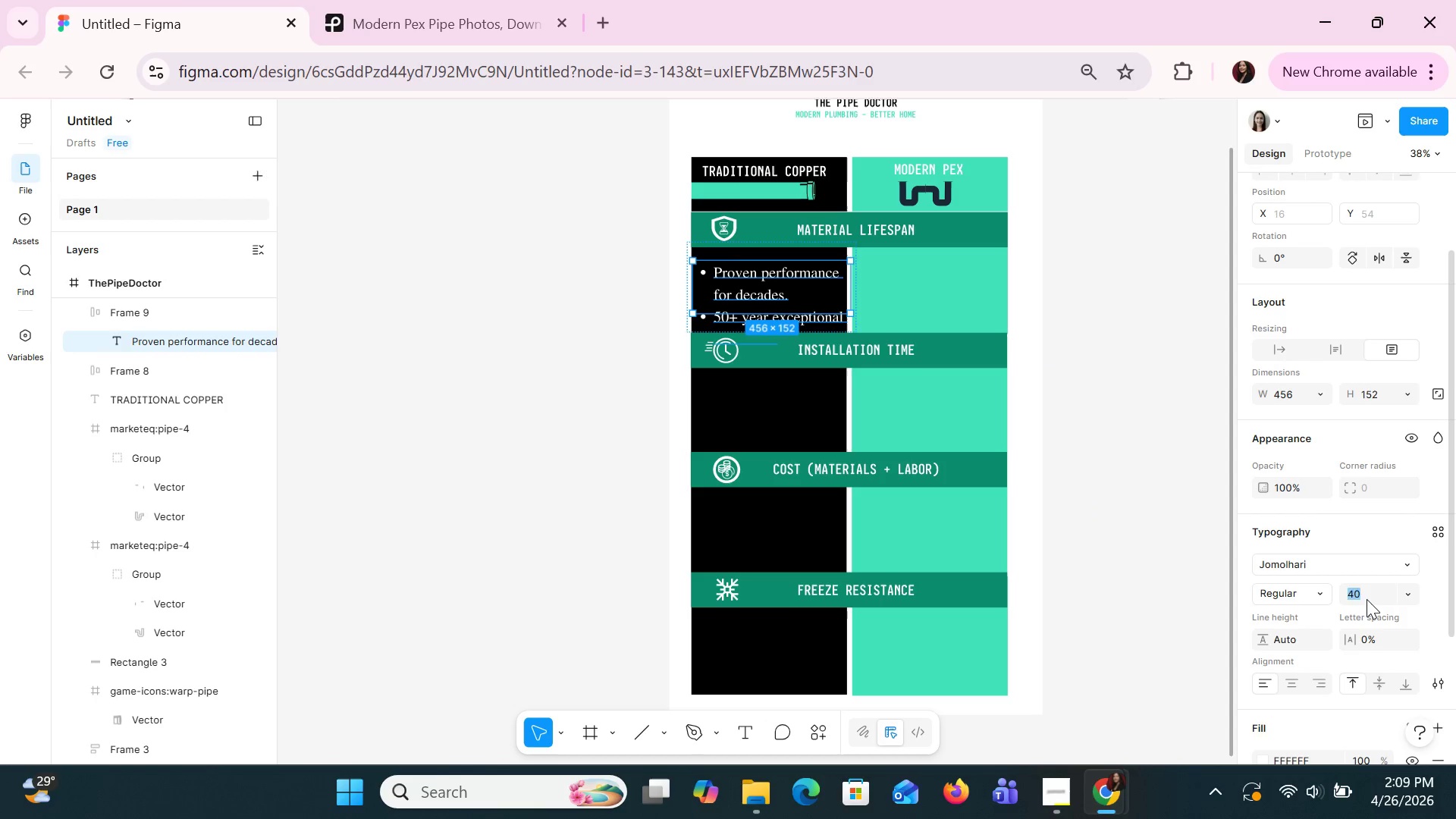 
type(35)
 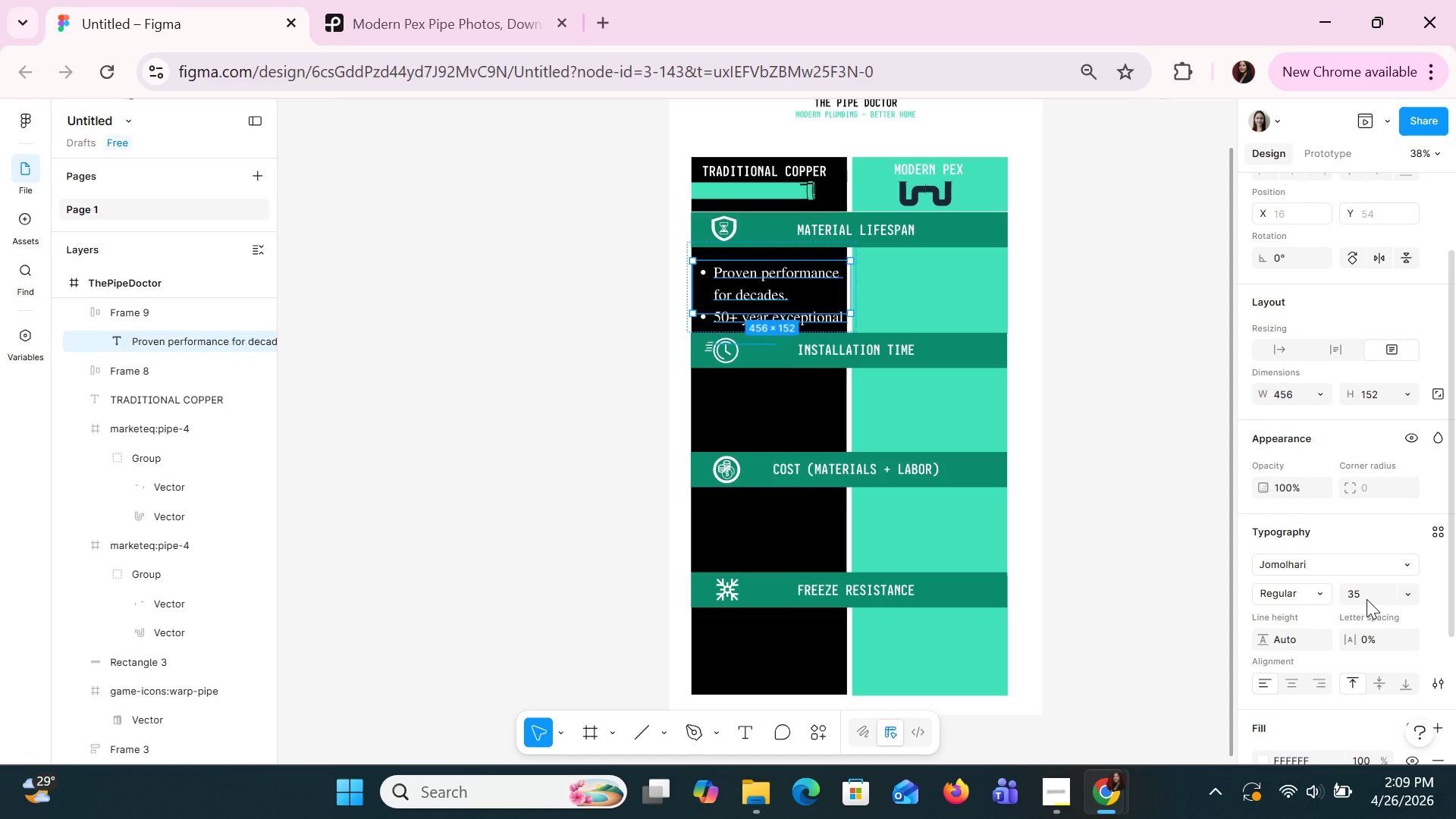 
key(Enter)
 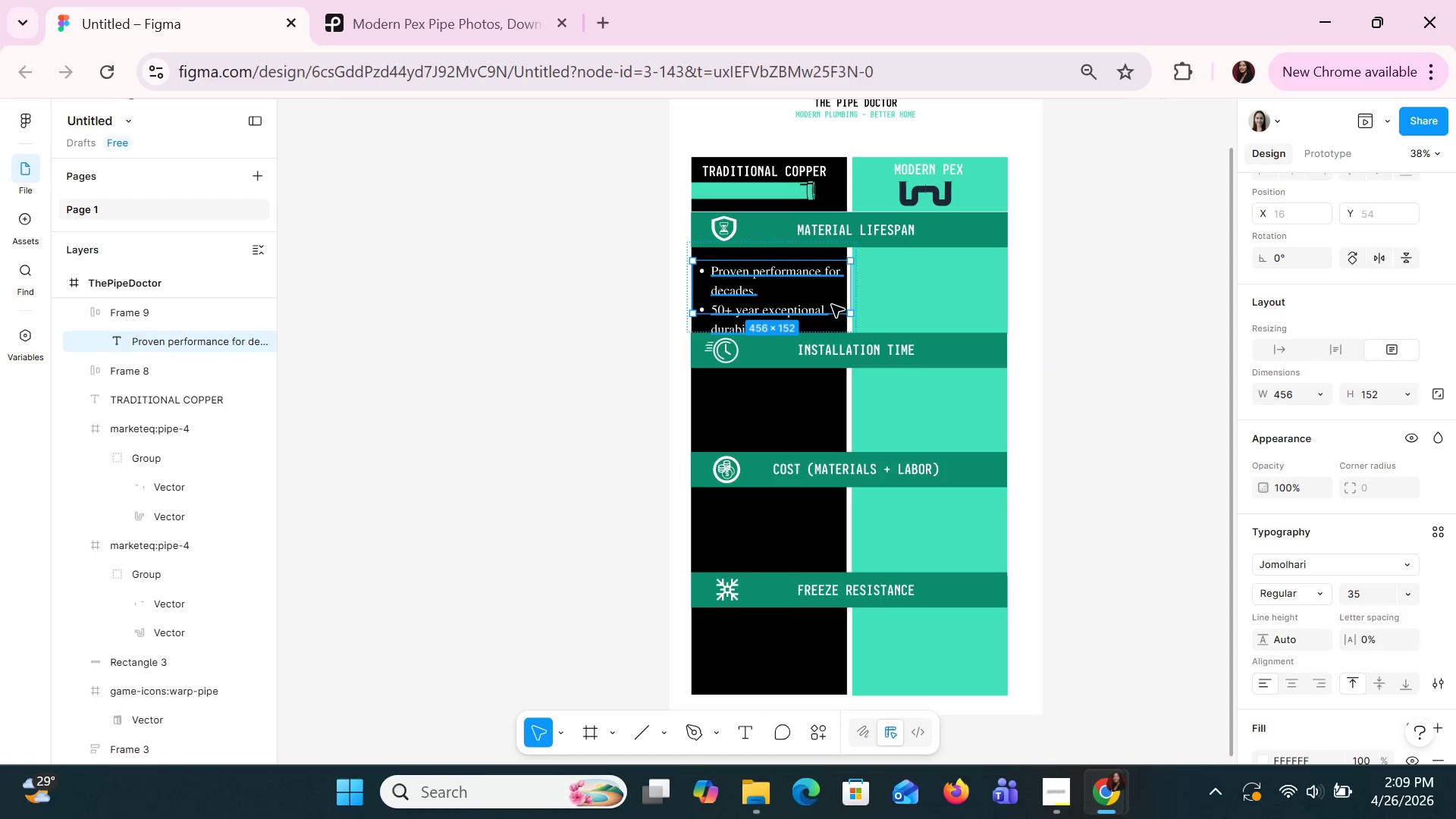 
key(ArrowUp)
 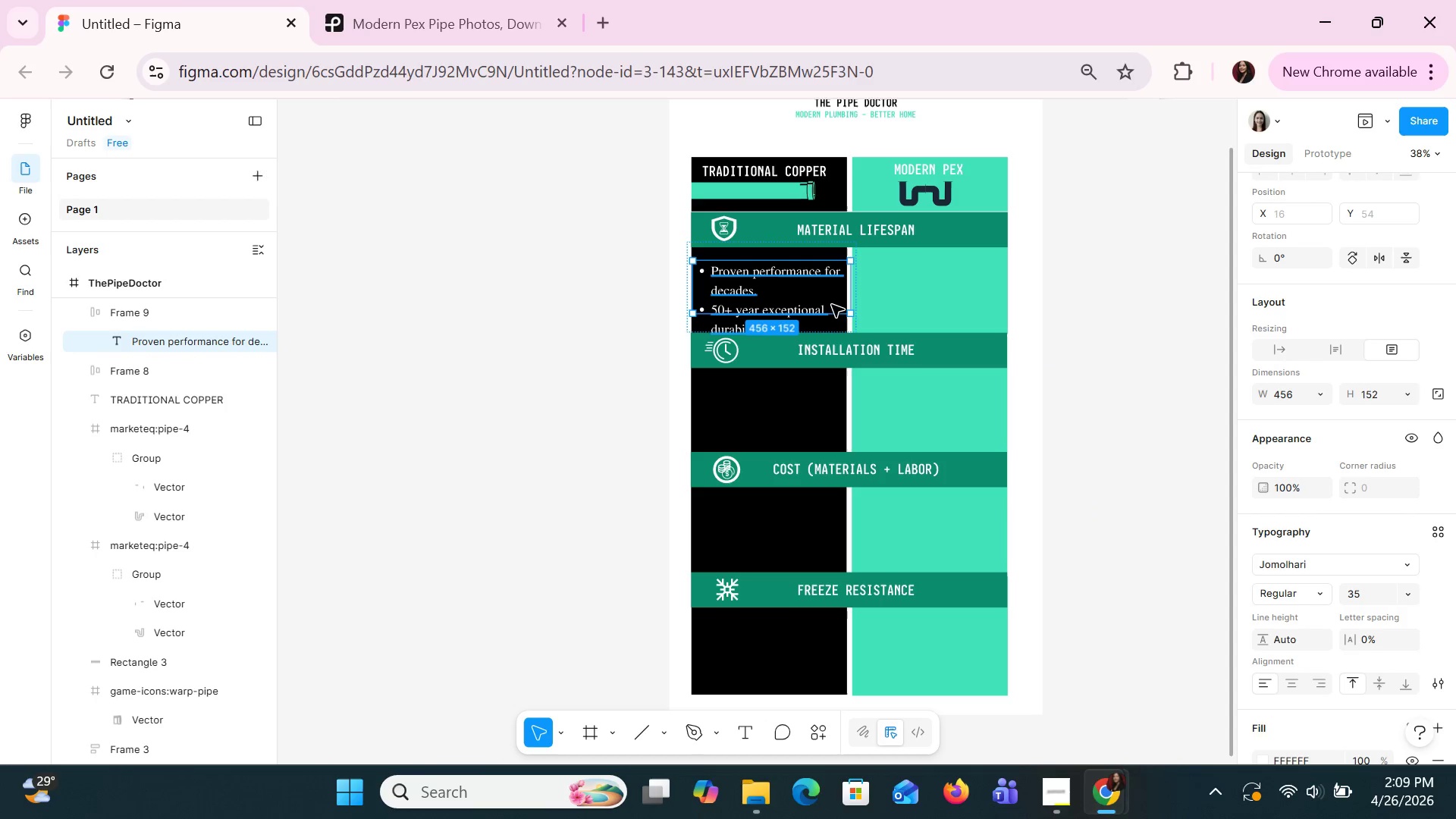 
key(ArrowUp)
 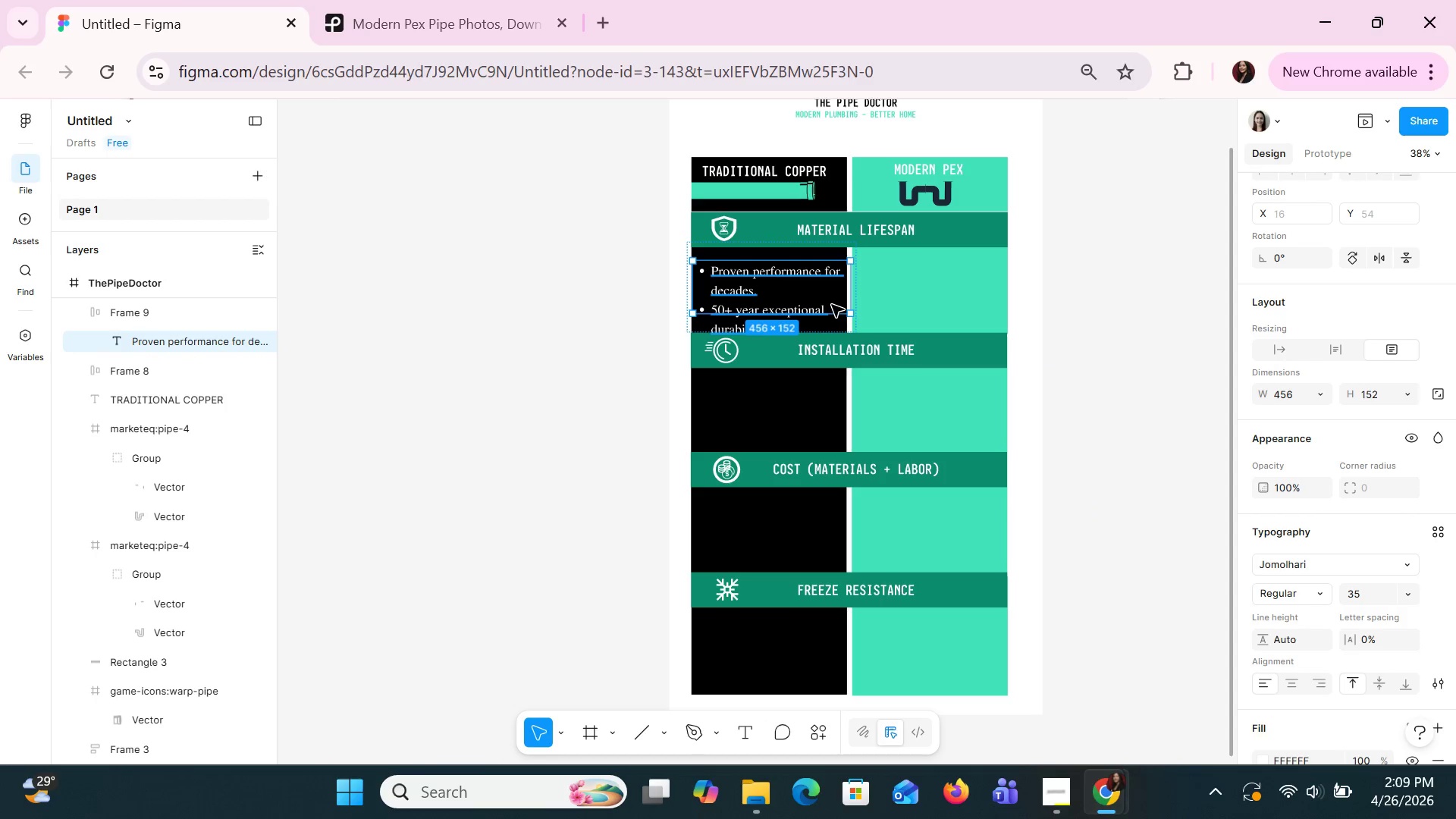 
key(ArrowUp)
 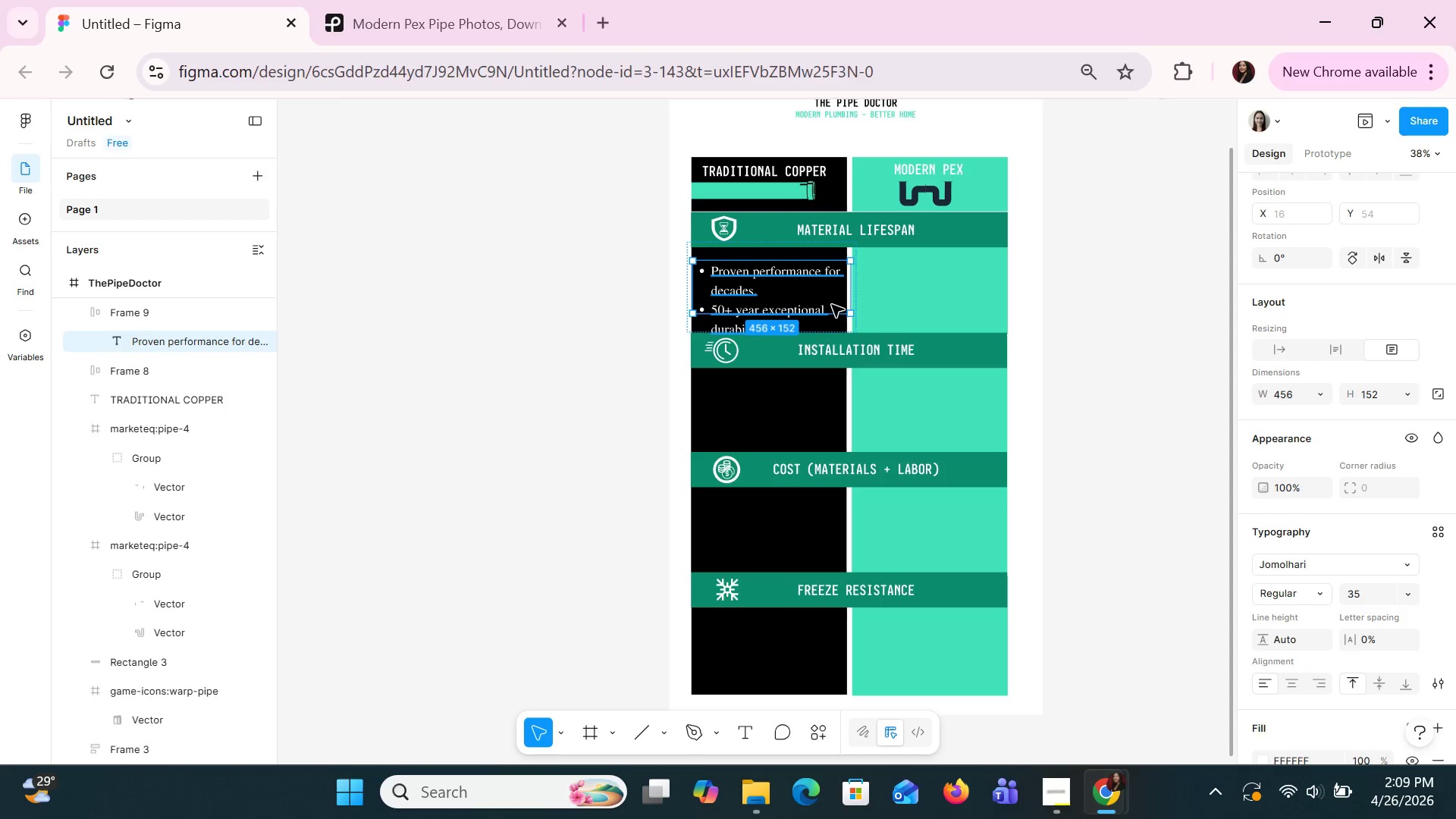 
key(ArrowUp)
 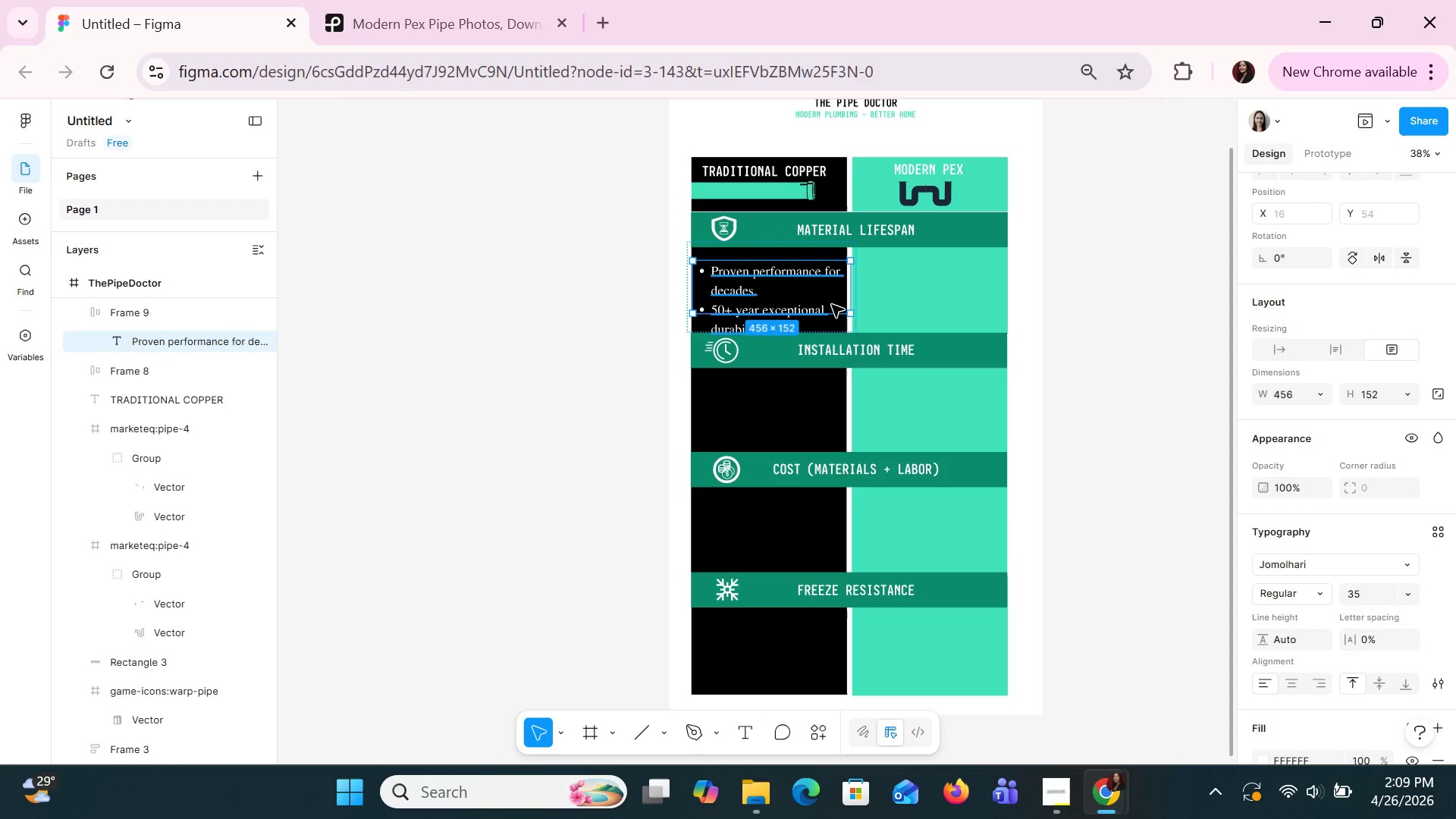 
key(ArrowUp)
 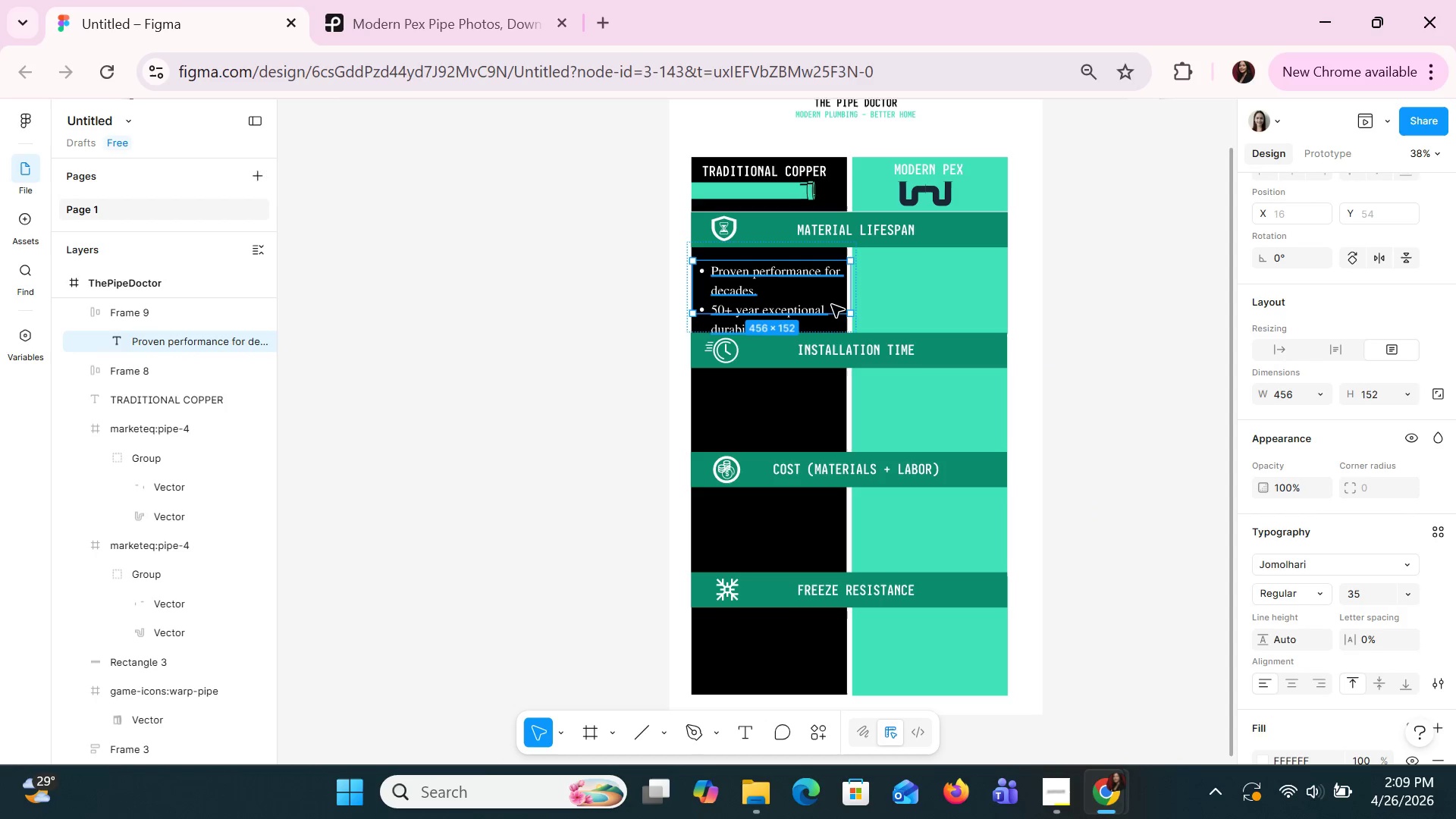 
key(ArrowUp)
 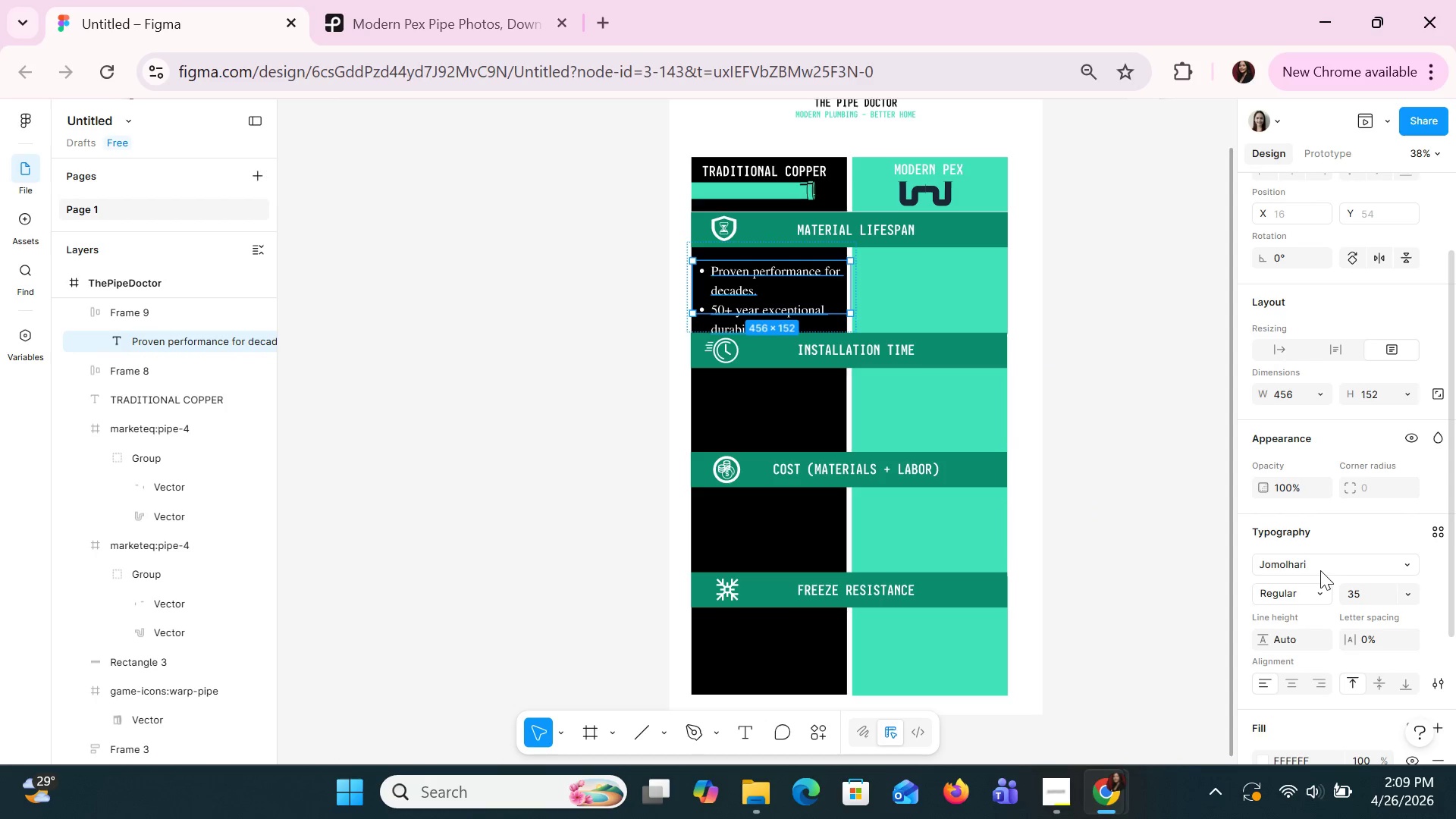 
left_click([1320, 591])
 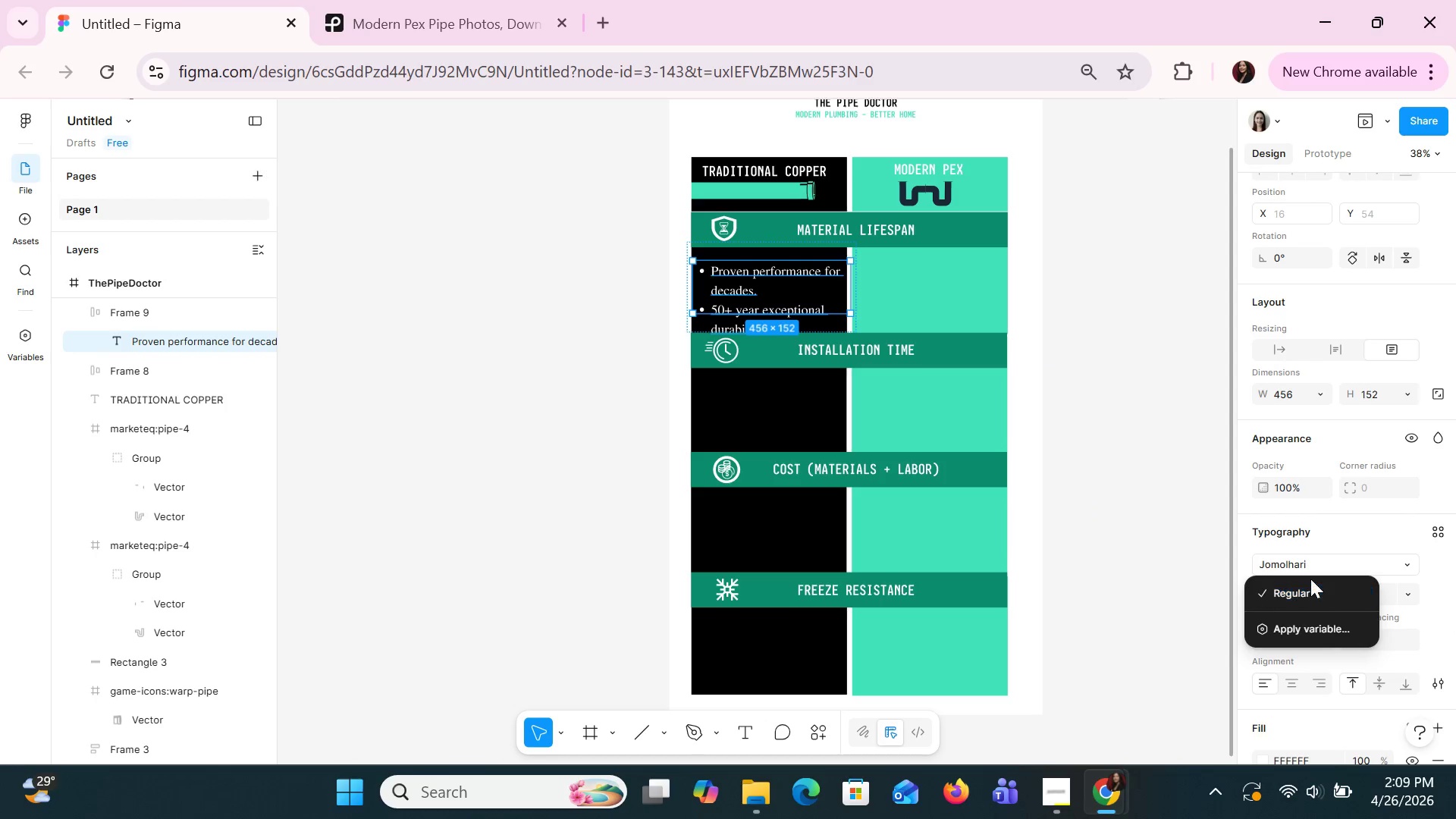 
left_click([1310, 579])
 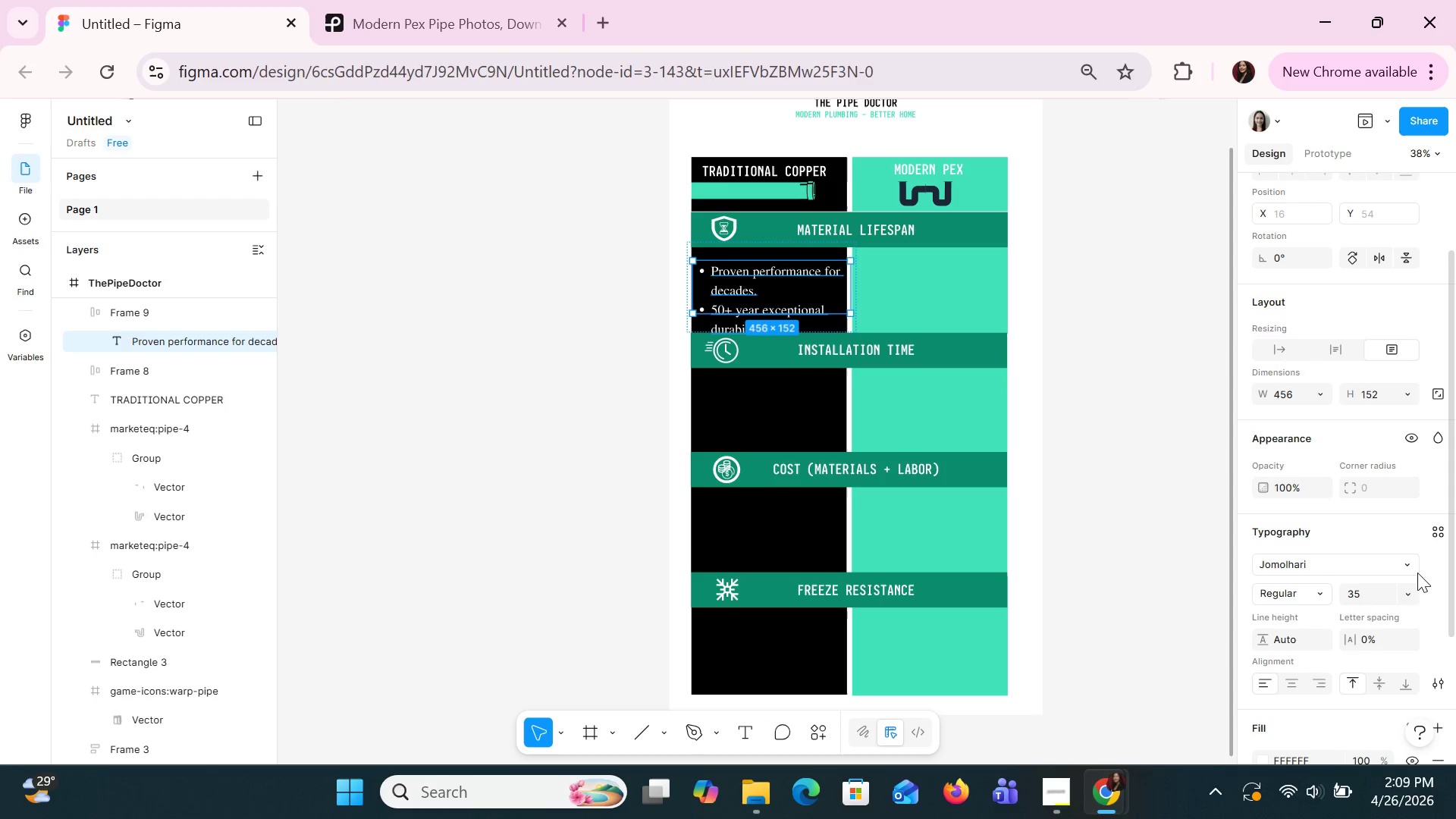 
left_click([1408, 568])
 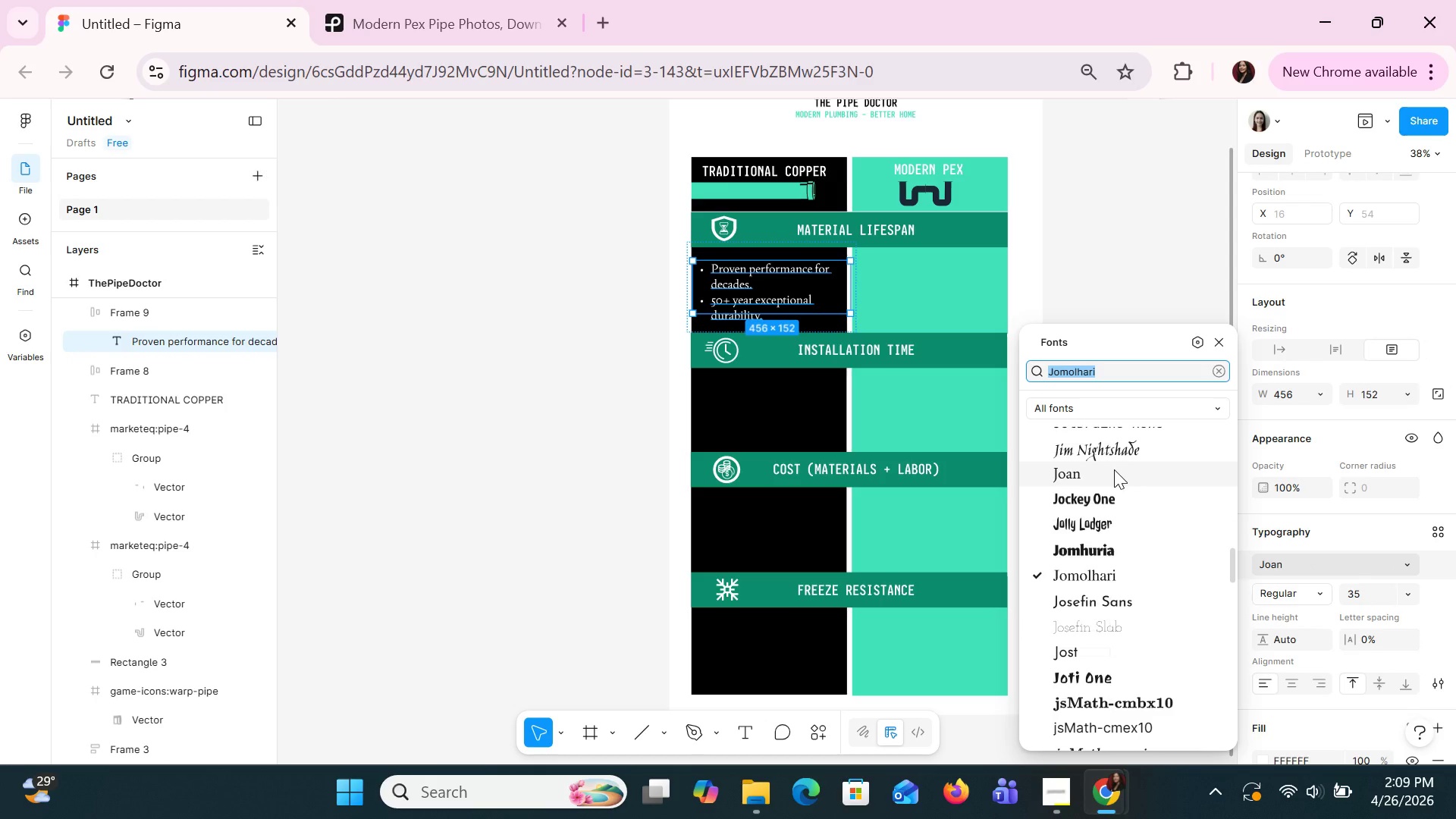 
scroll: coordinate [1132, 447], scroll_direction: up, amount: 14.0
 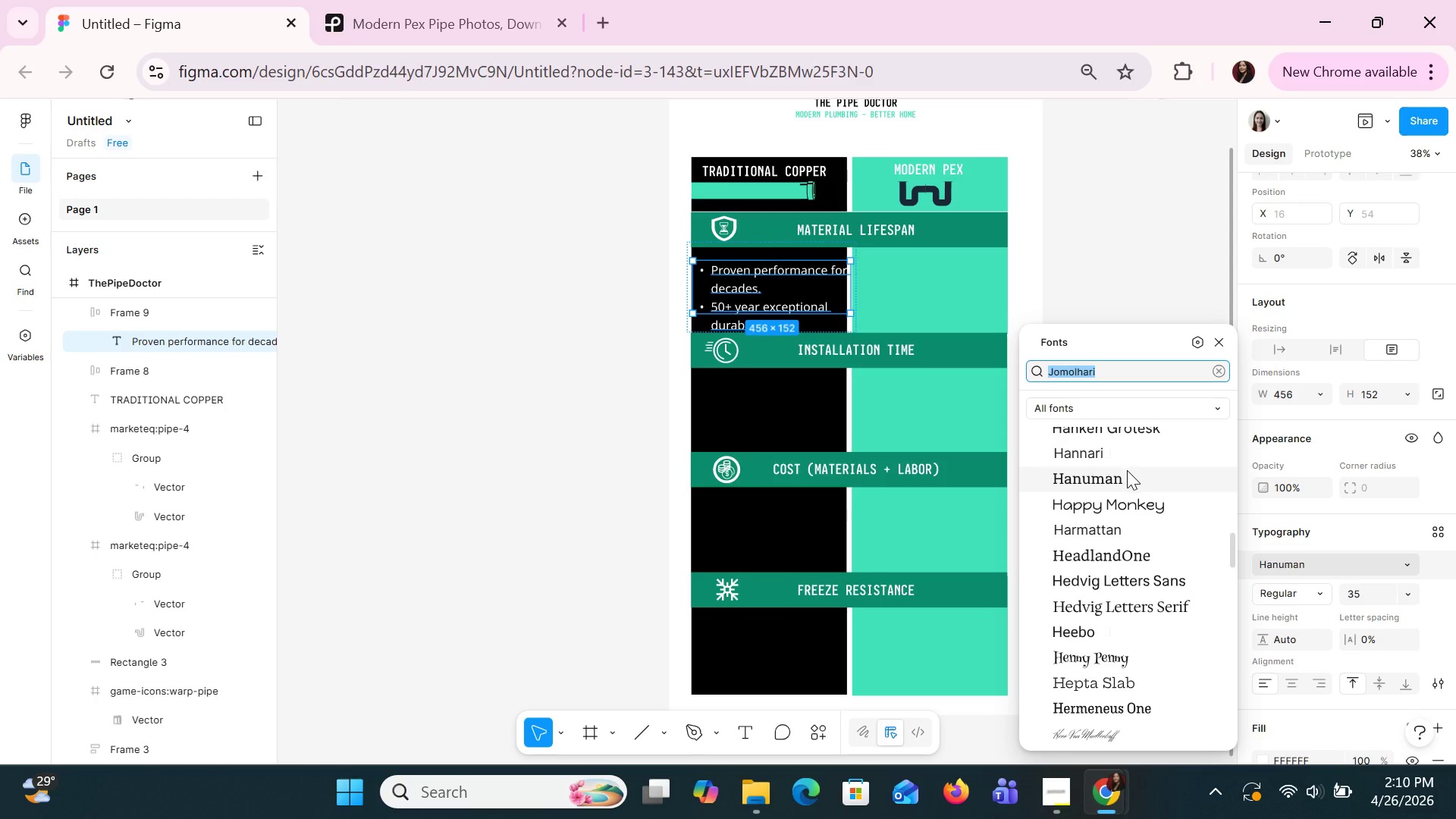 
left_click([1127, 476])
 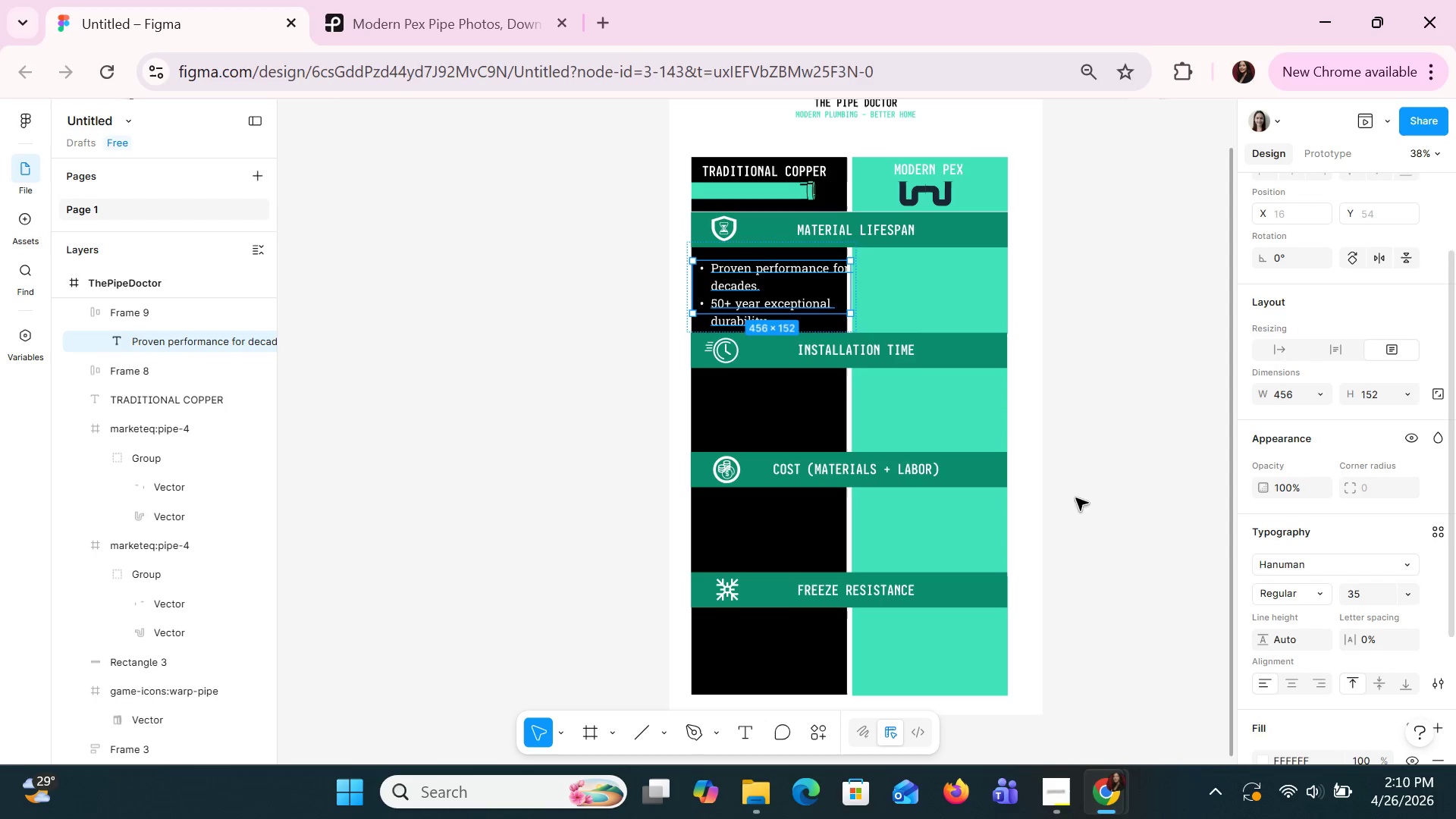 
left_click([730, 299])
 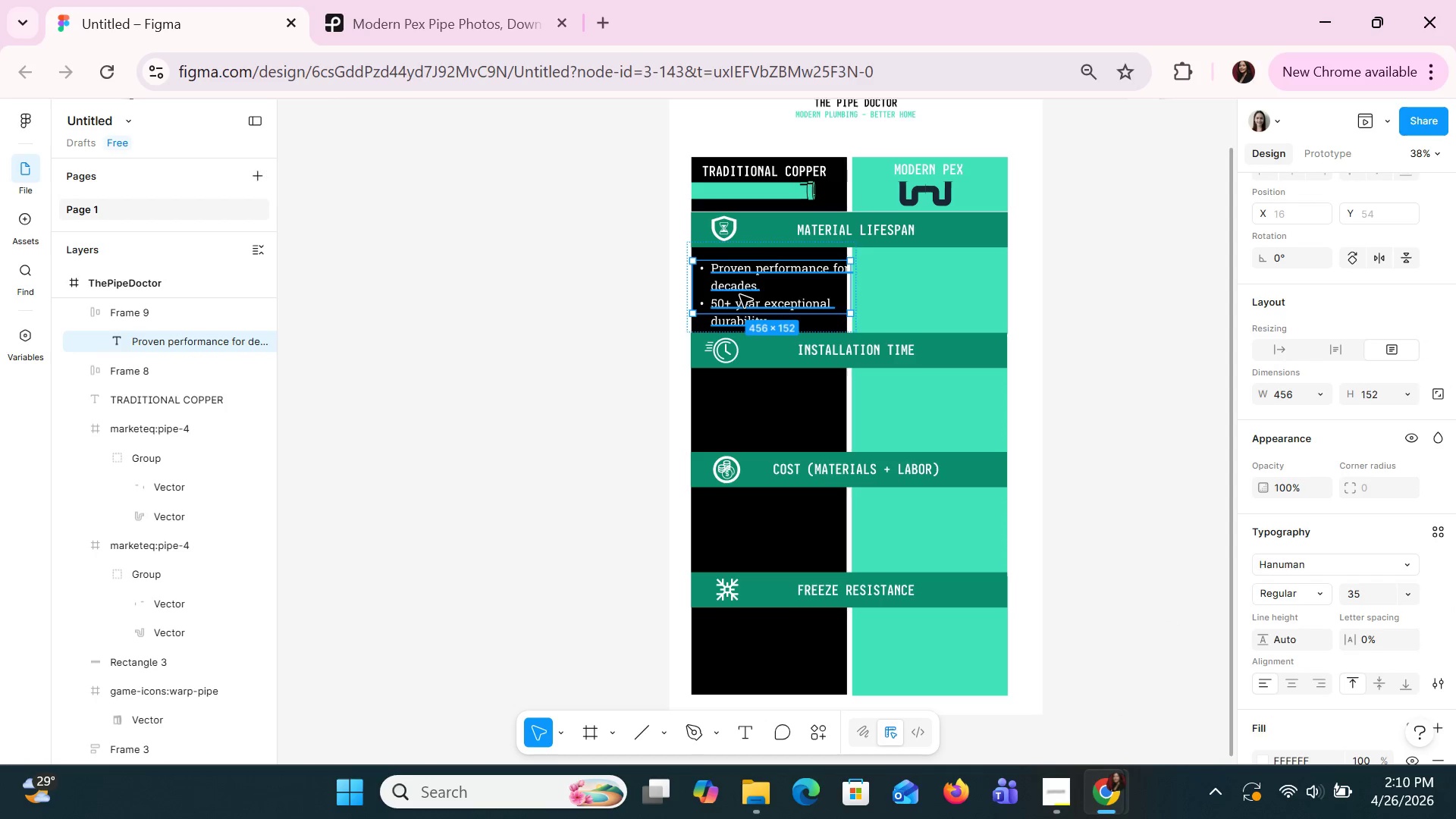 
left_click([739, 294])
 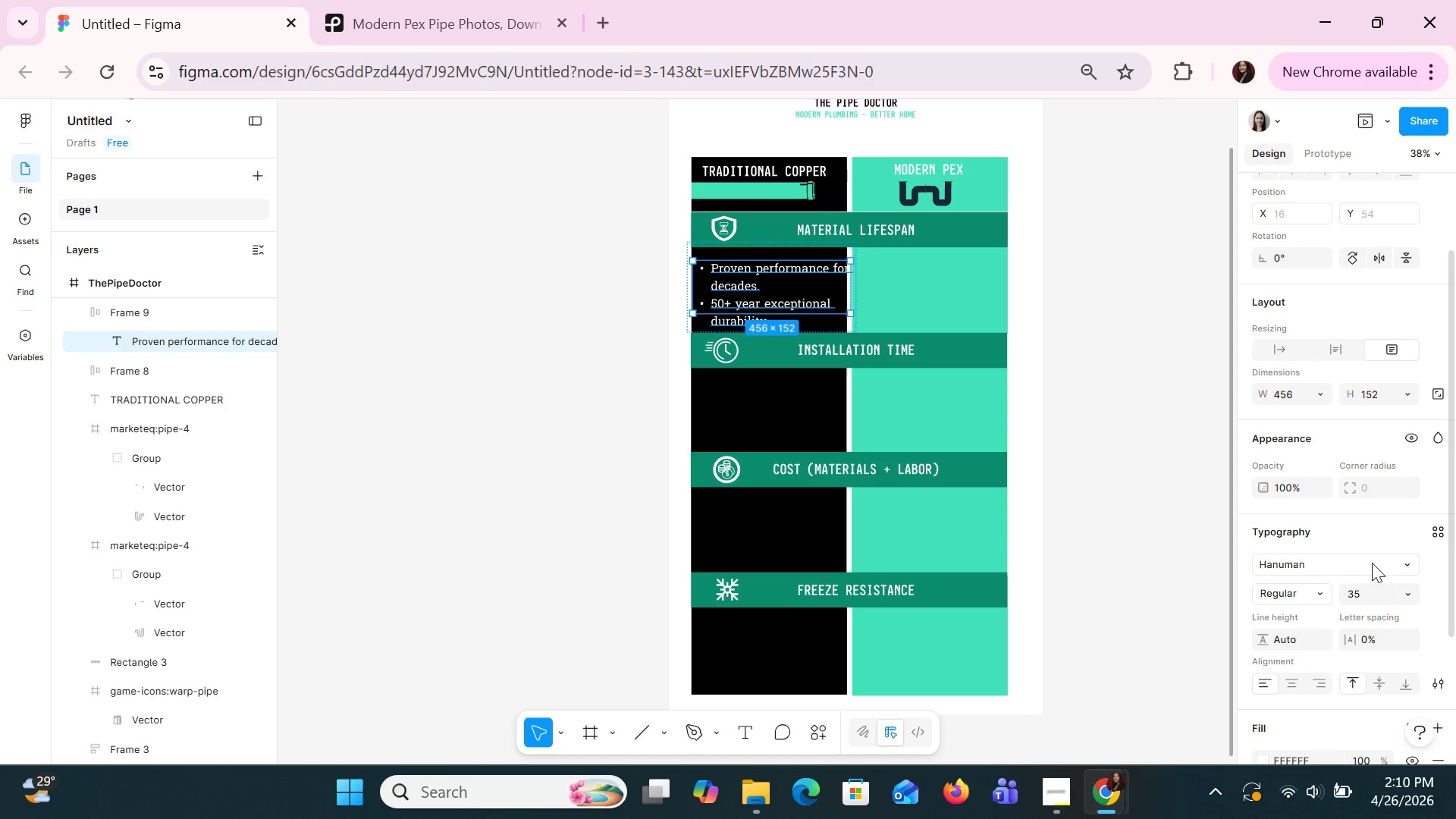 
left_click([1376, 582])
 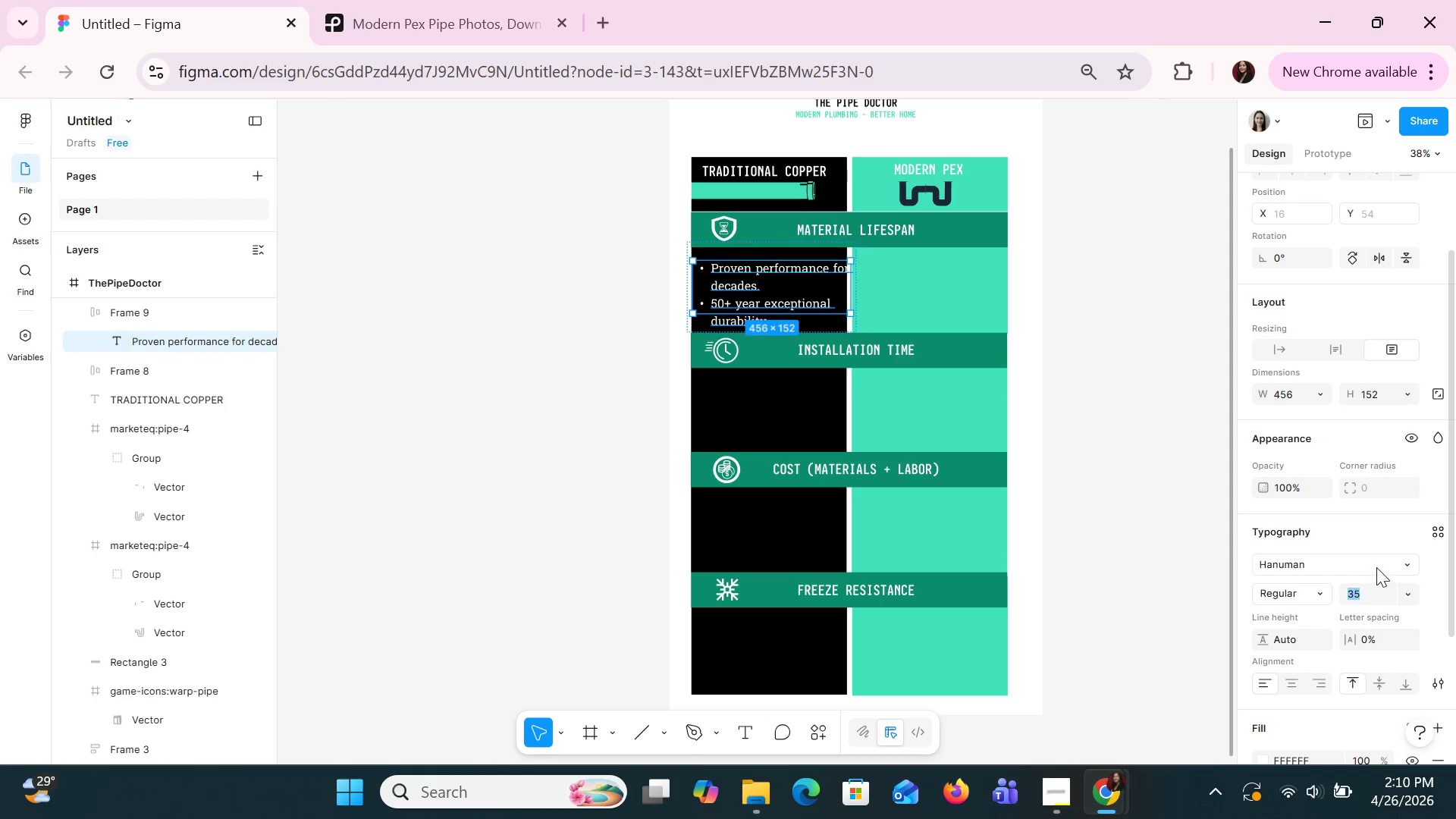 
left_click([1376, 567])
 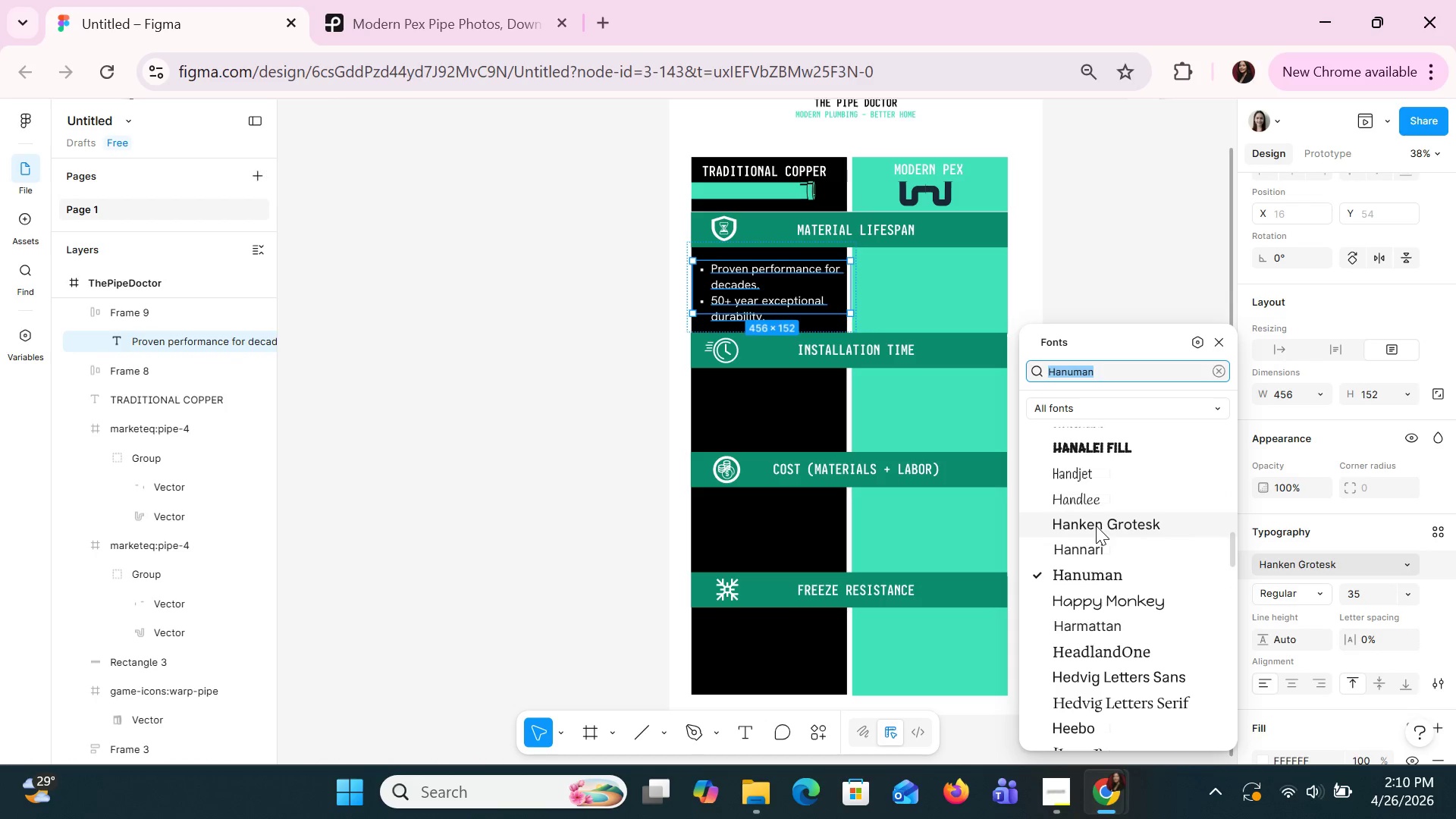 
scroll: coordinate [1110, 567], scroll_direction: up, amount: 25.0
 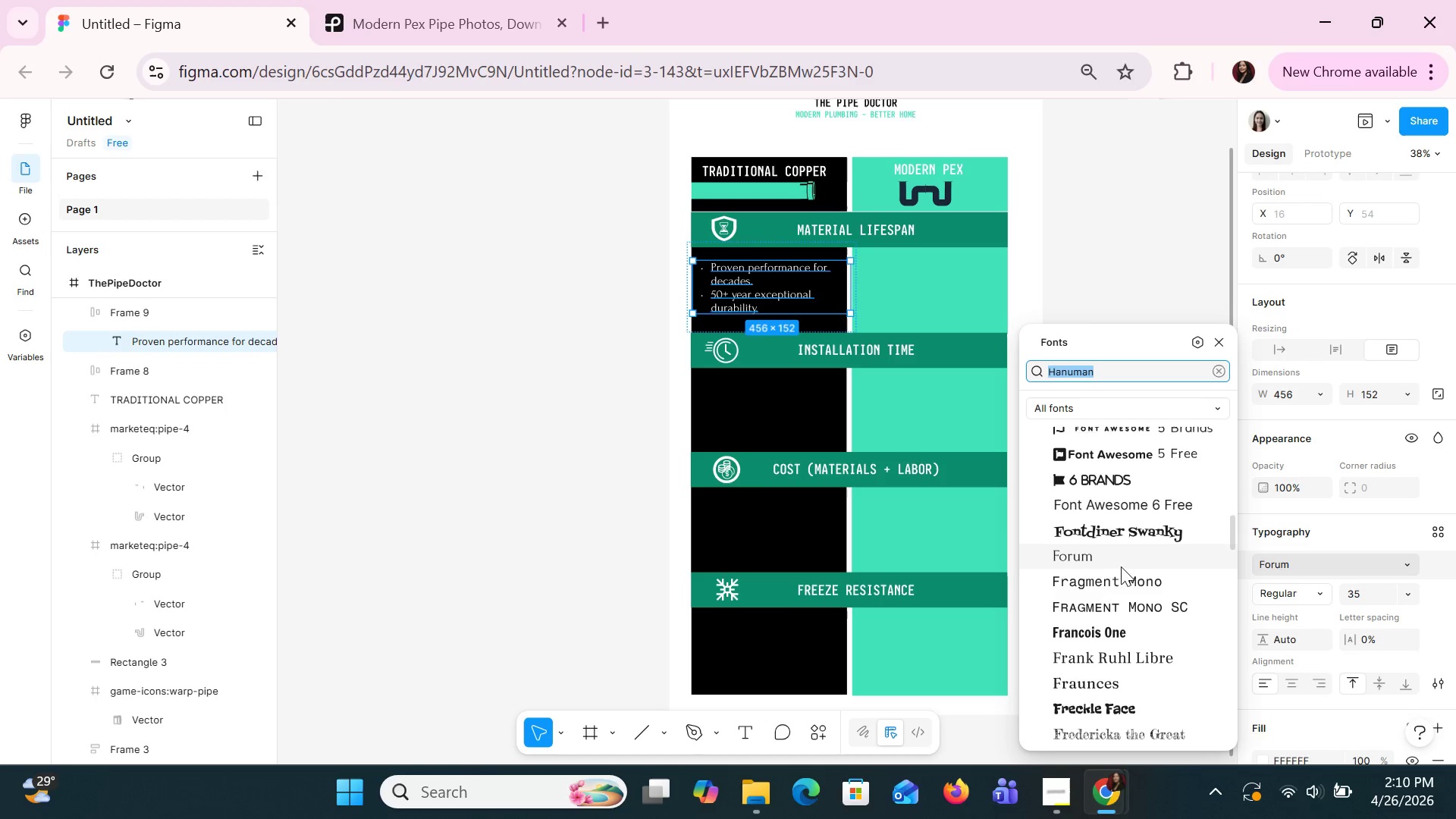 
type(seri)
 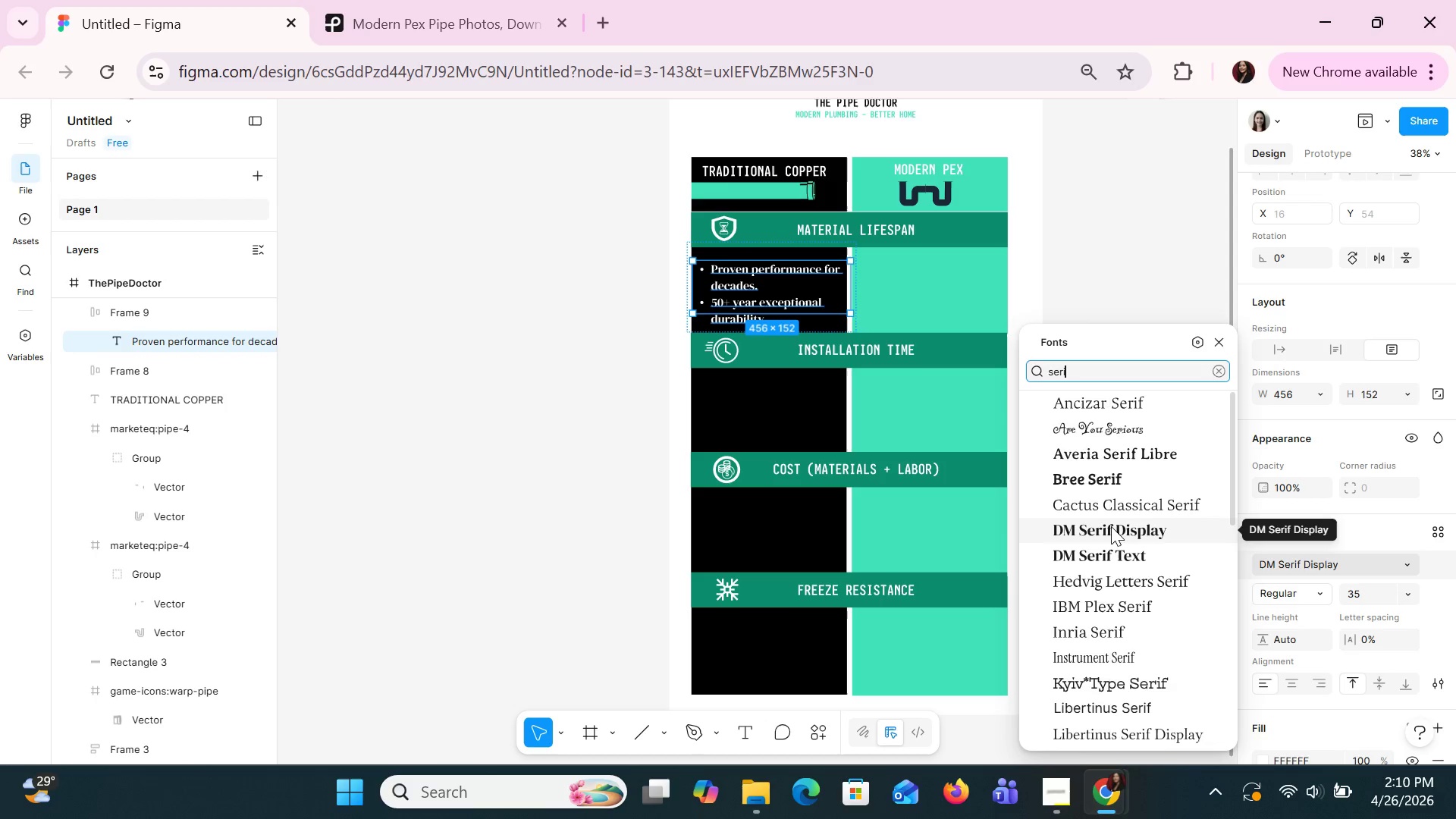 
wait(12.49)
 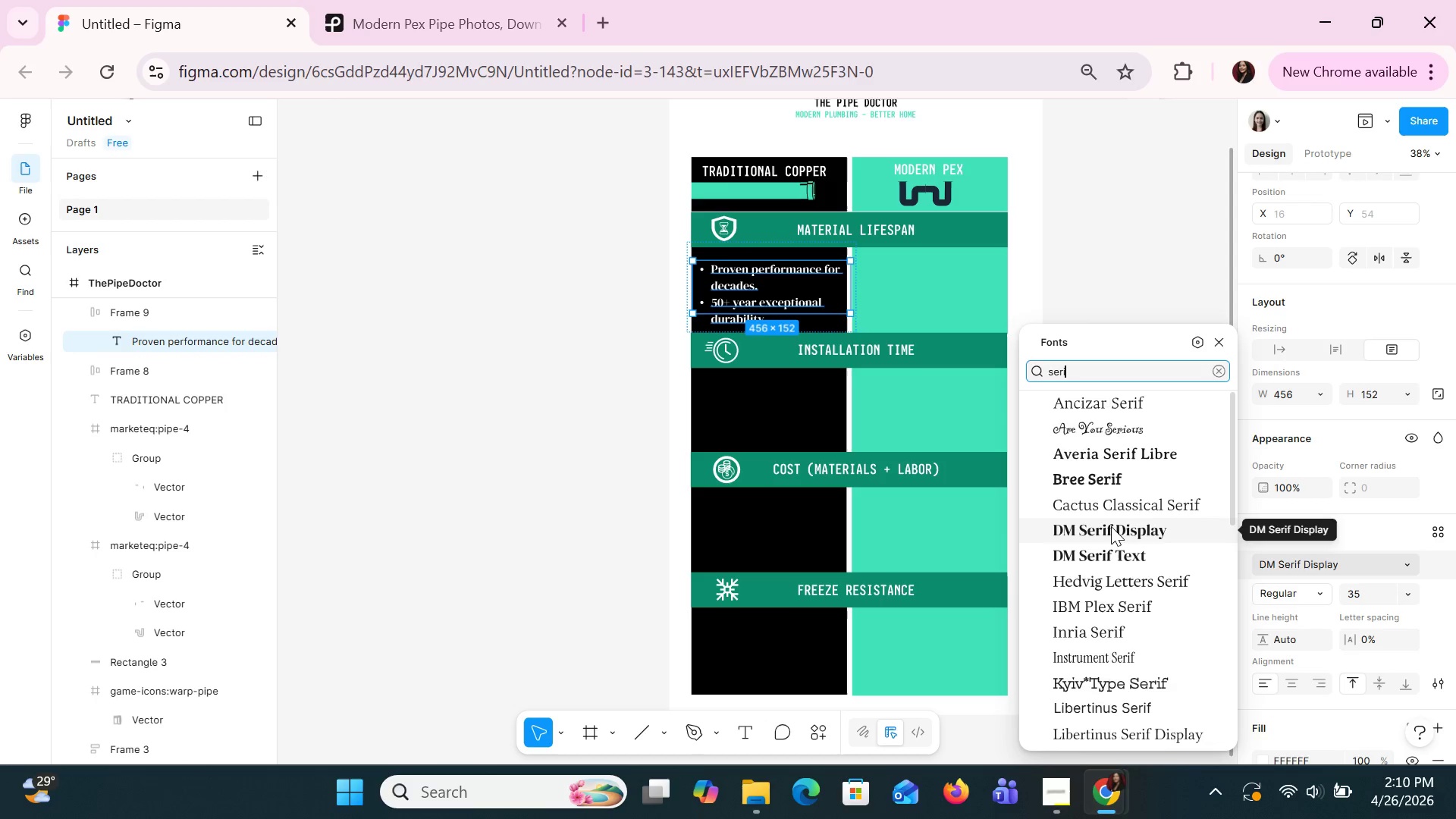 
scroll: coordinate [1106, 649], scroll_direction: none, amount: 0.0
 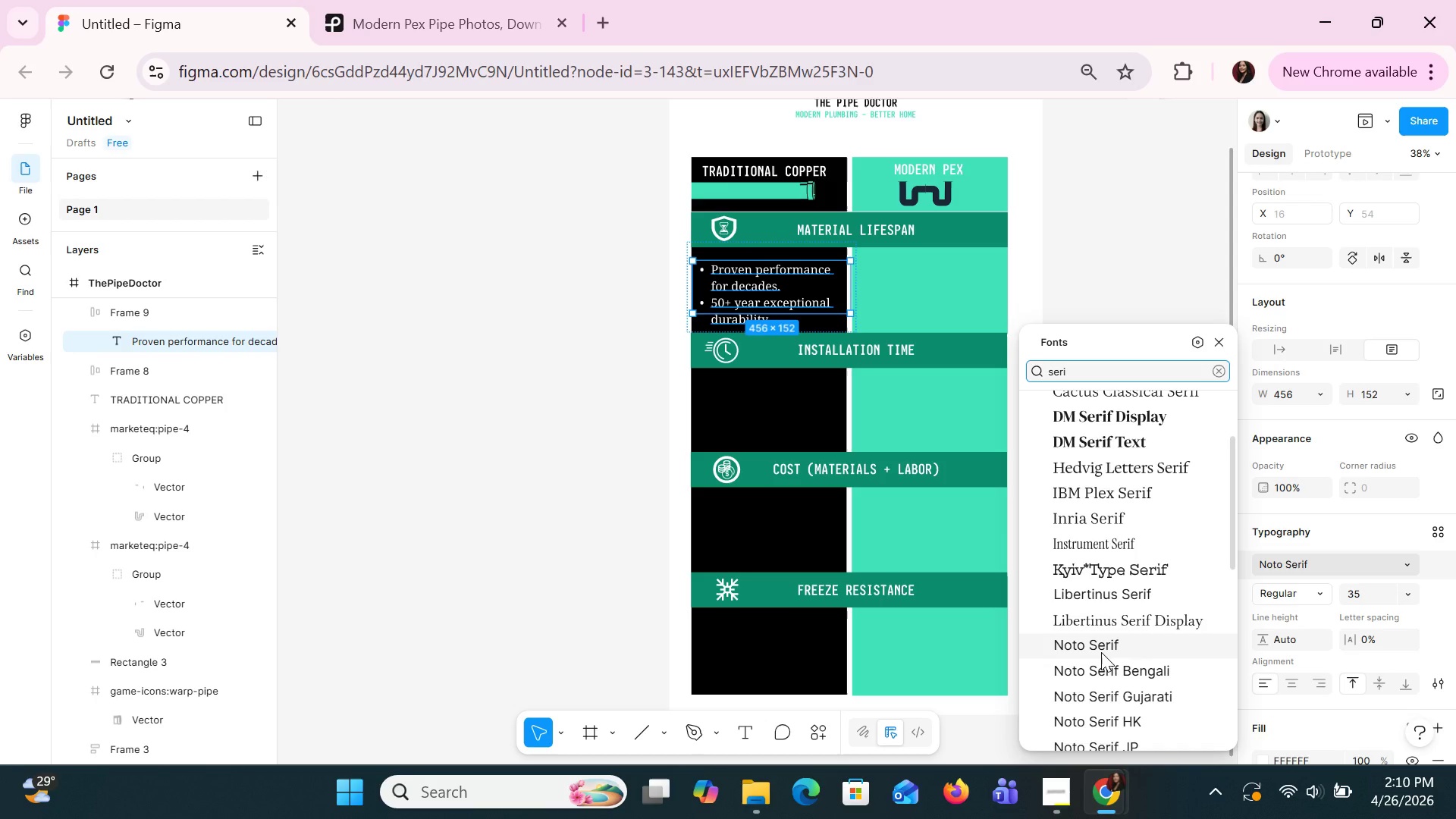 
left_click([1101, 652])
 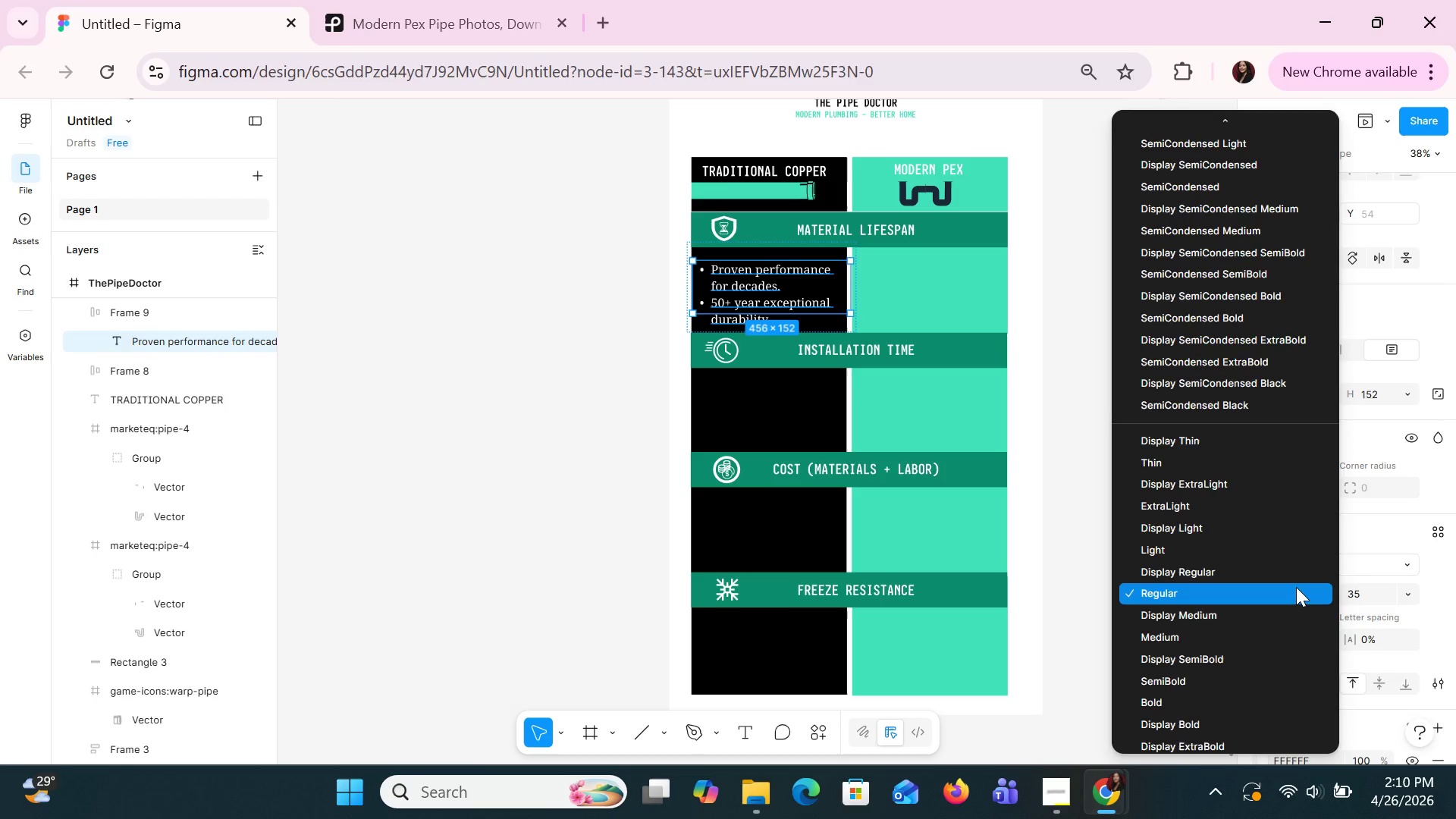 
left_click([1296, 587])
 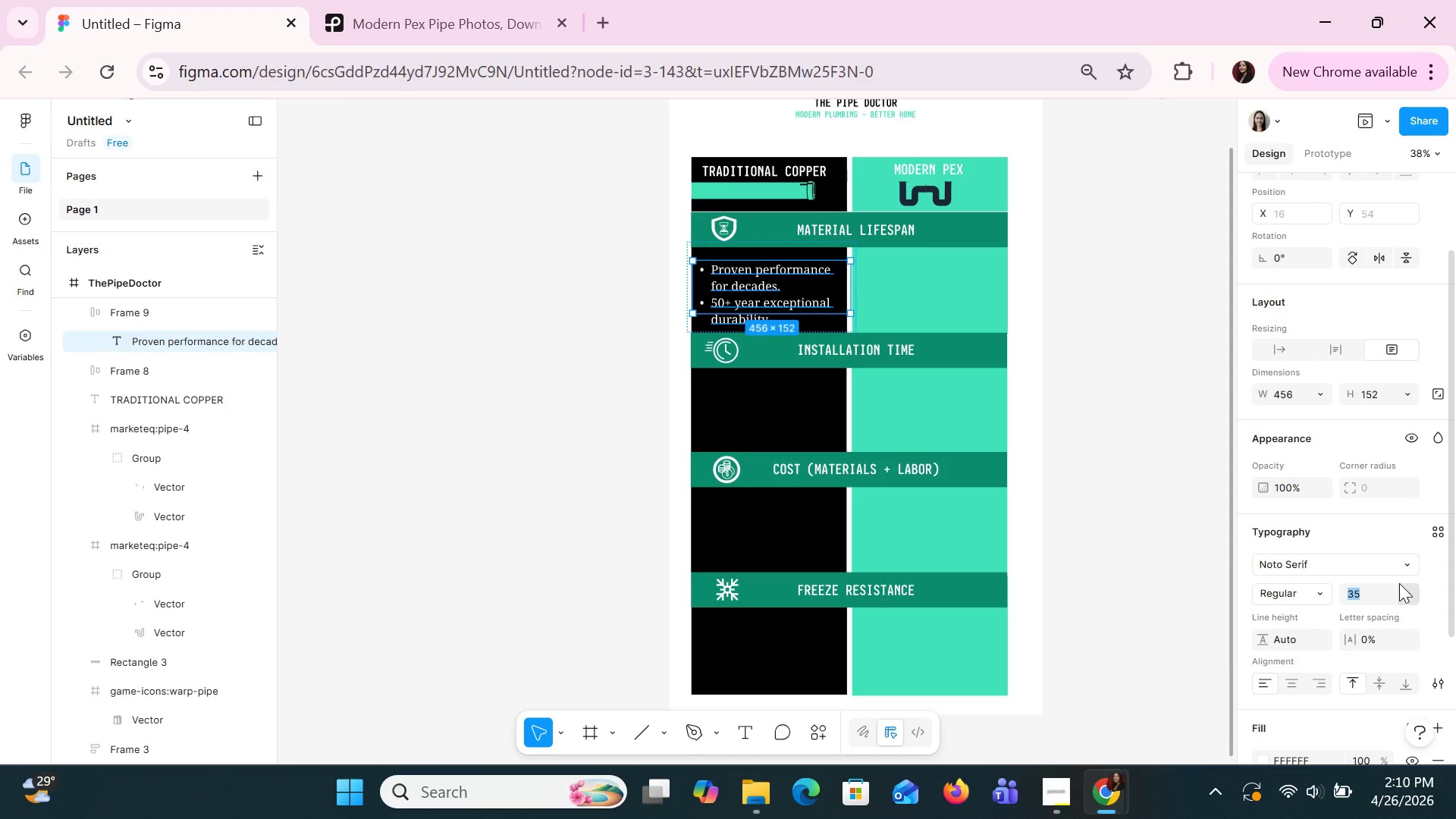 
type(40)
 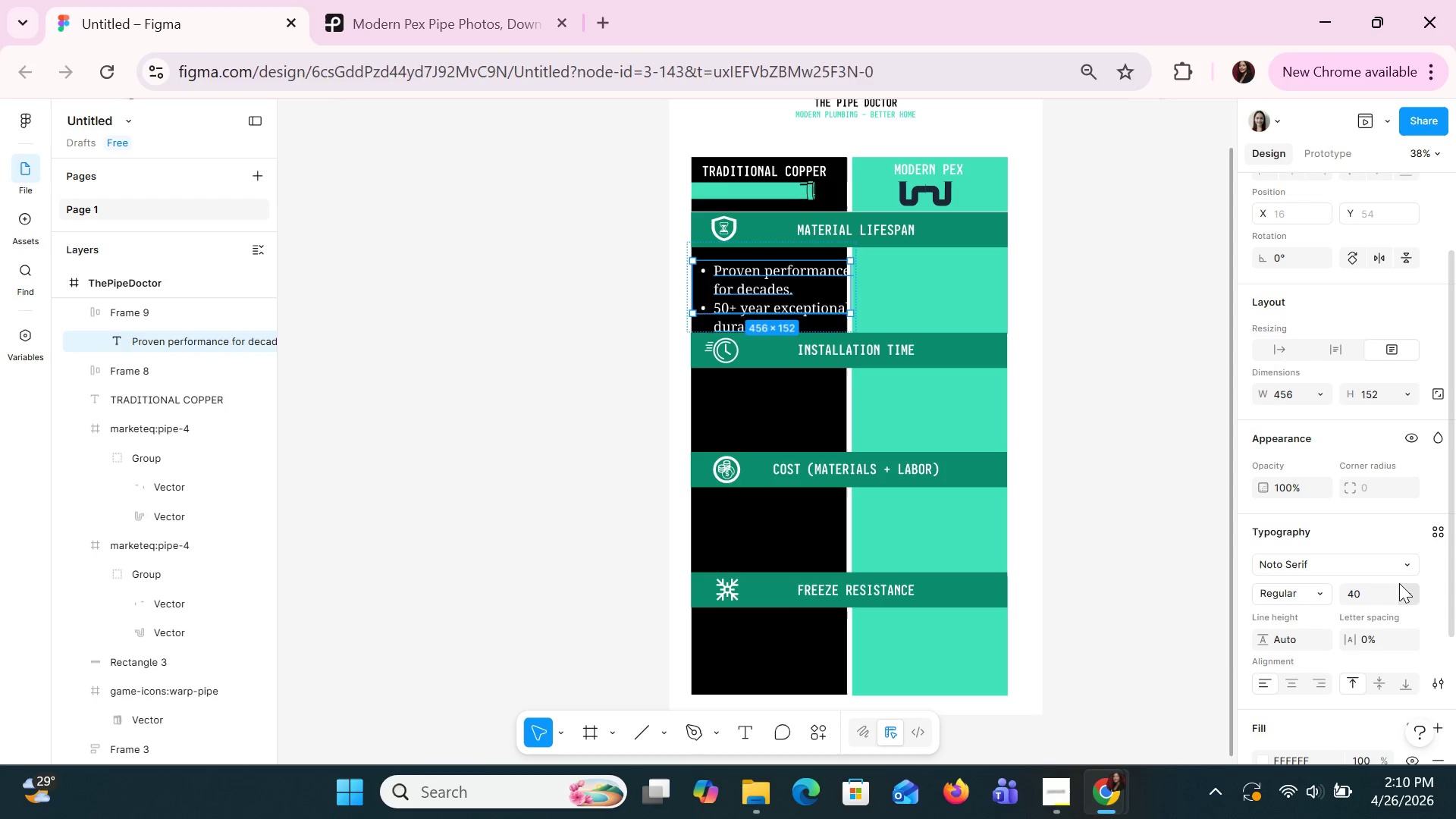 
key(Enter)
 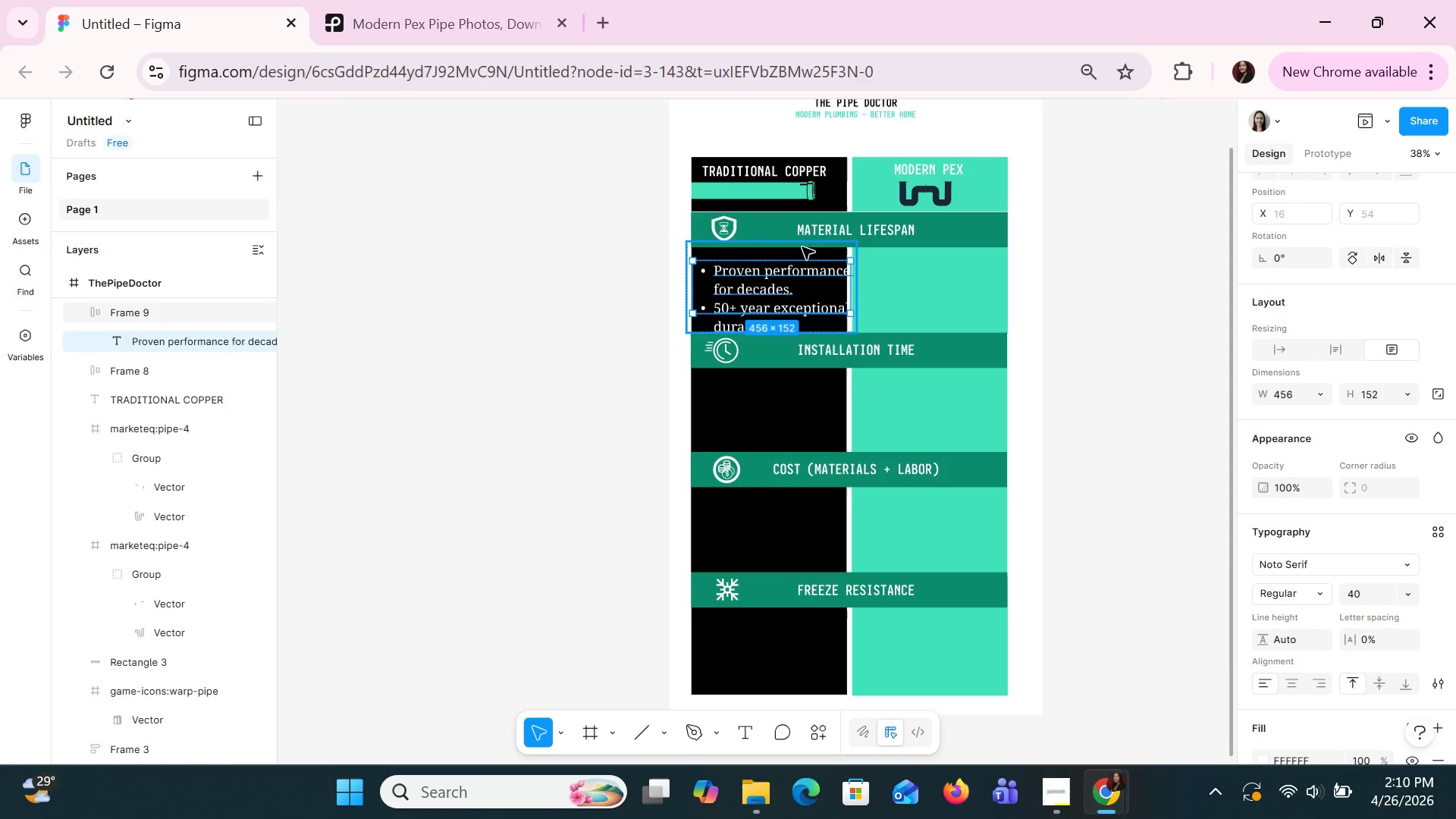 
left_click_drag(start_coordinate=[804, 282], to_coordinate=[798, 275])
 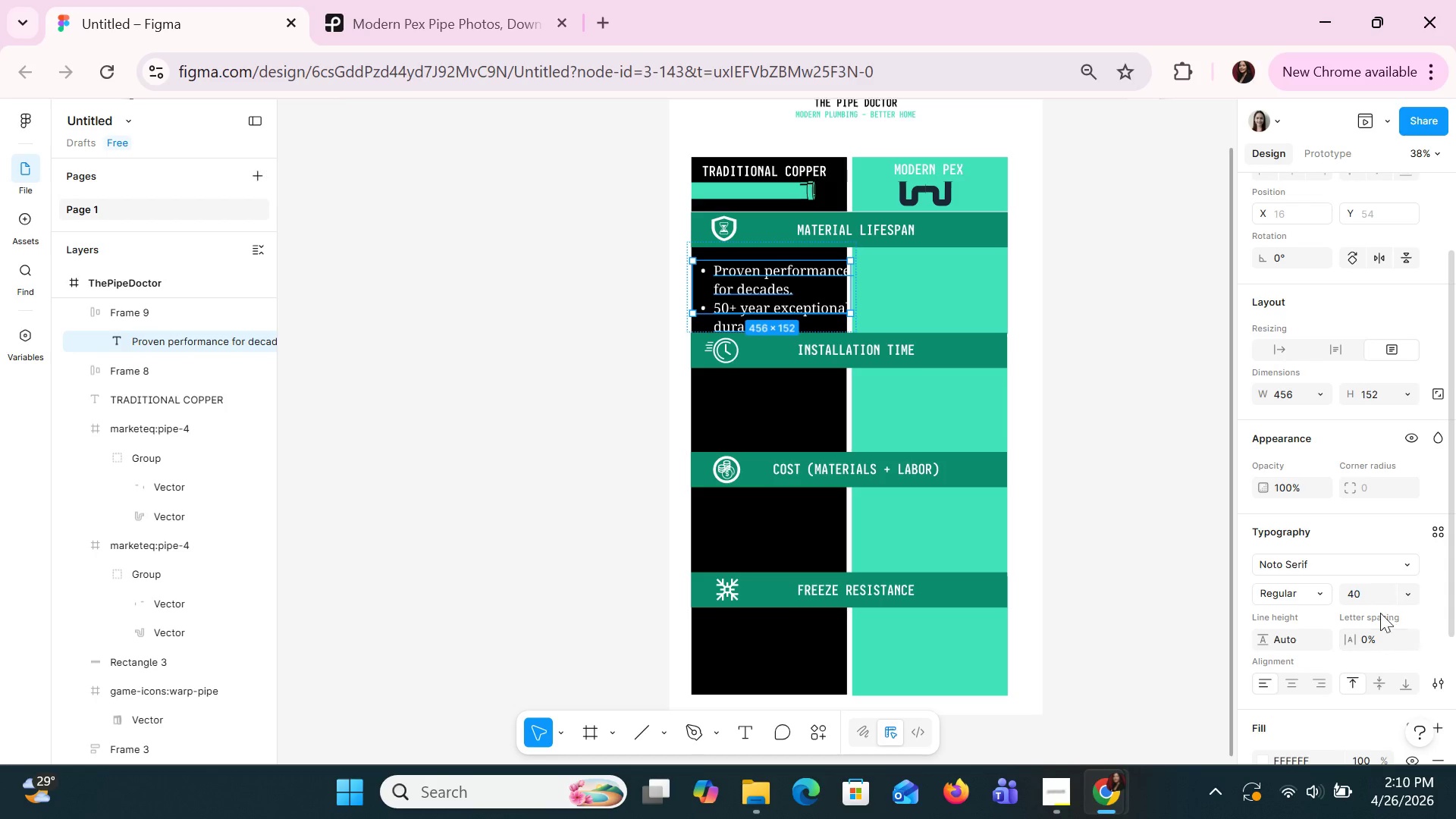 
left_click([1364, 591])
 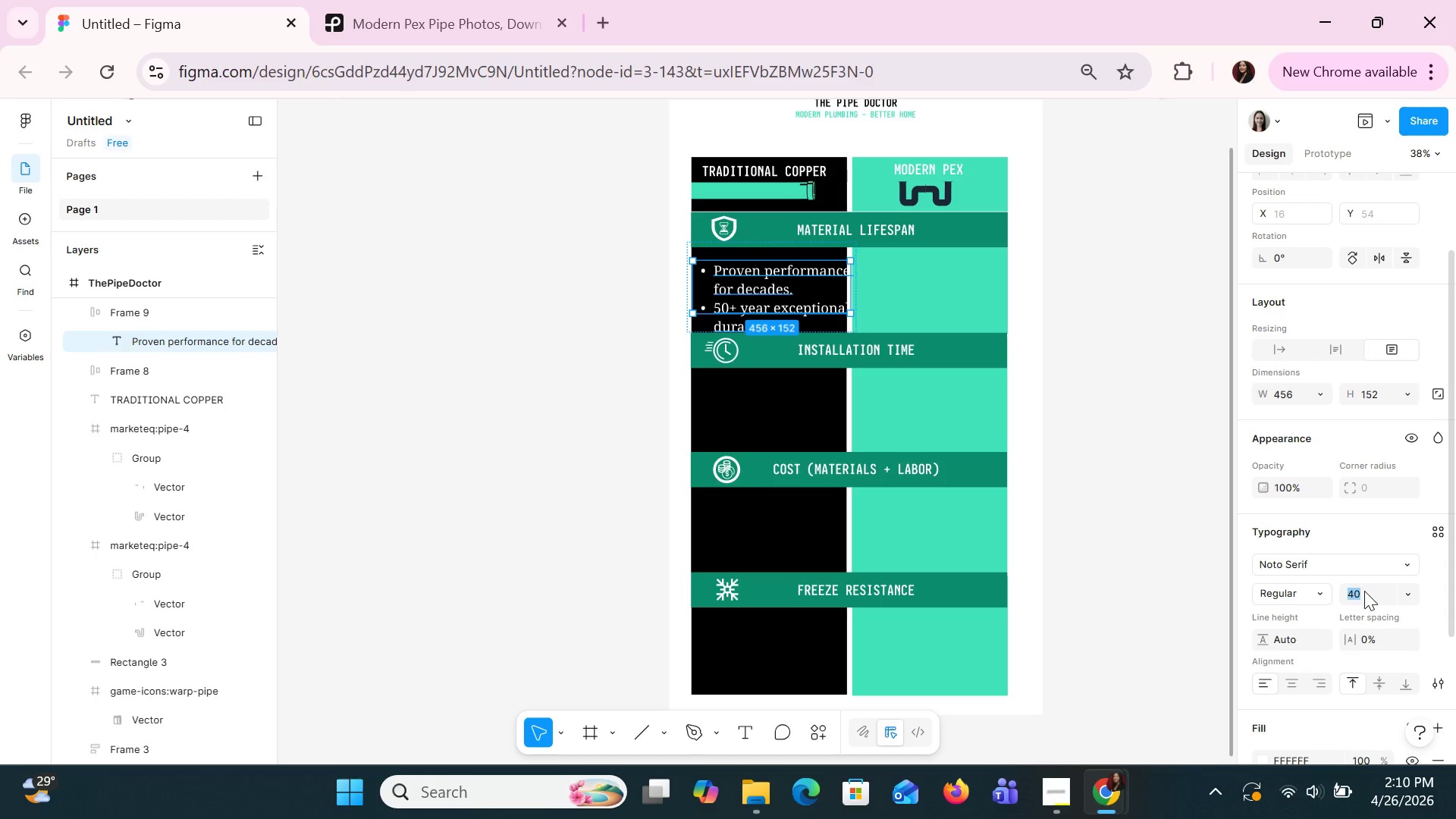 
type(35)
 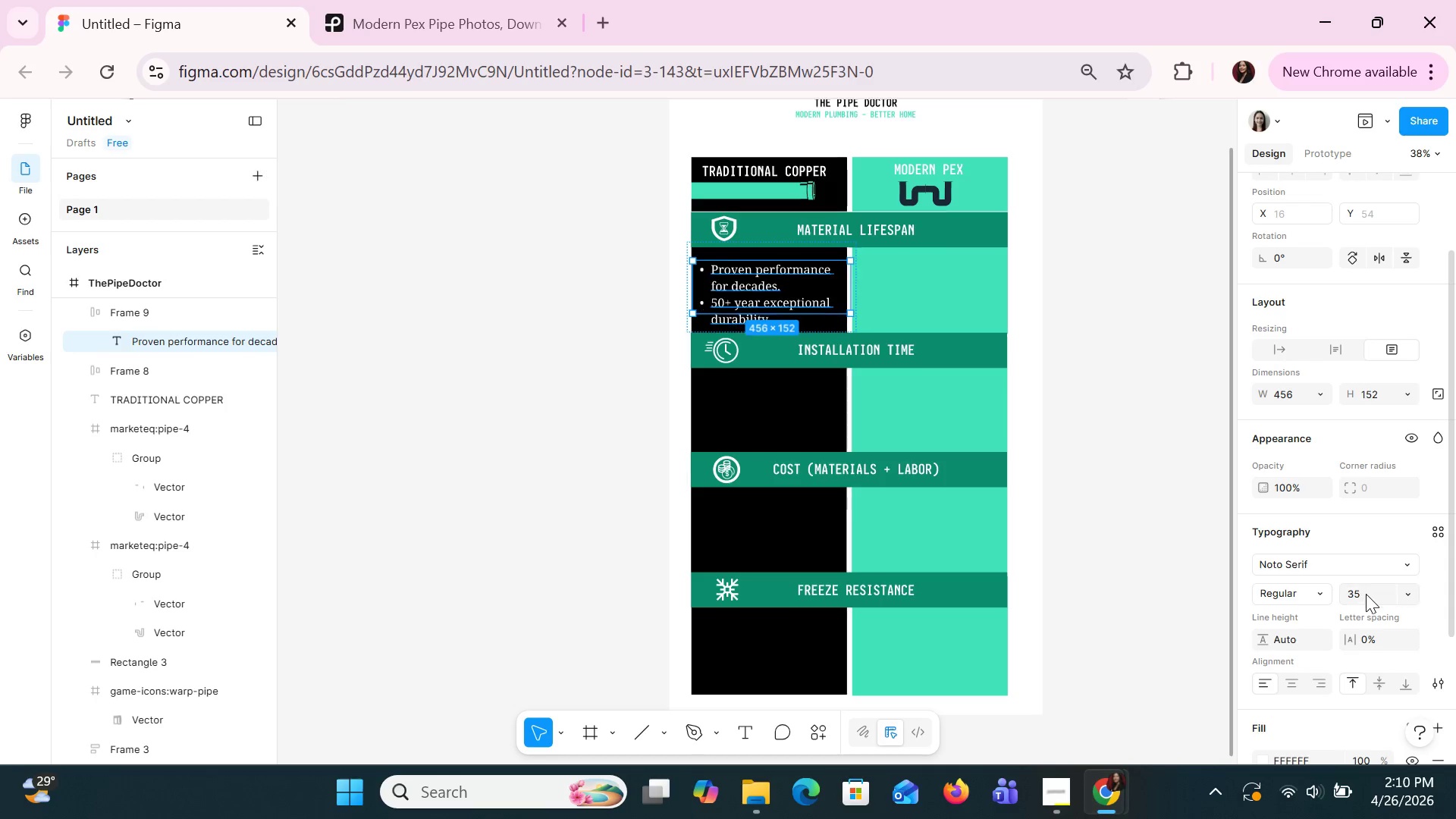 
key(Enter)
 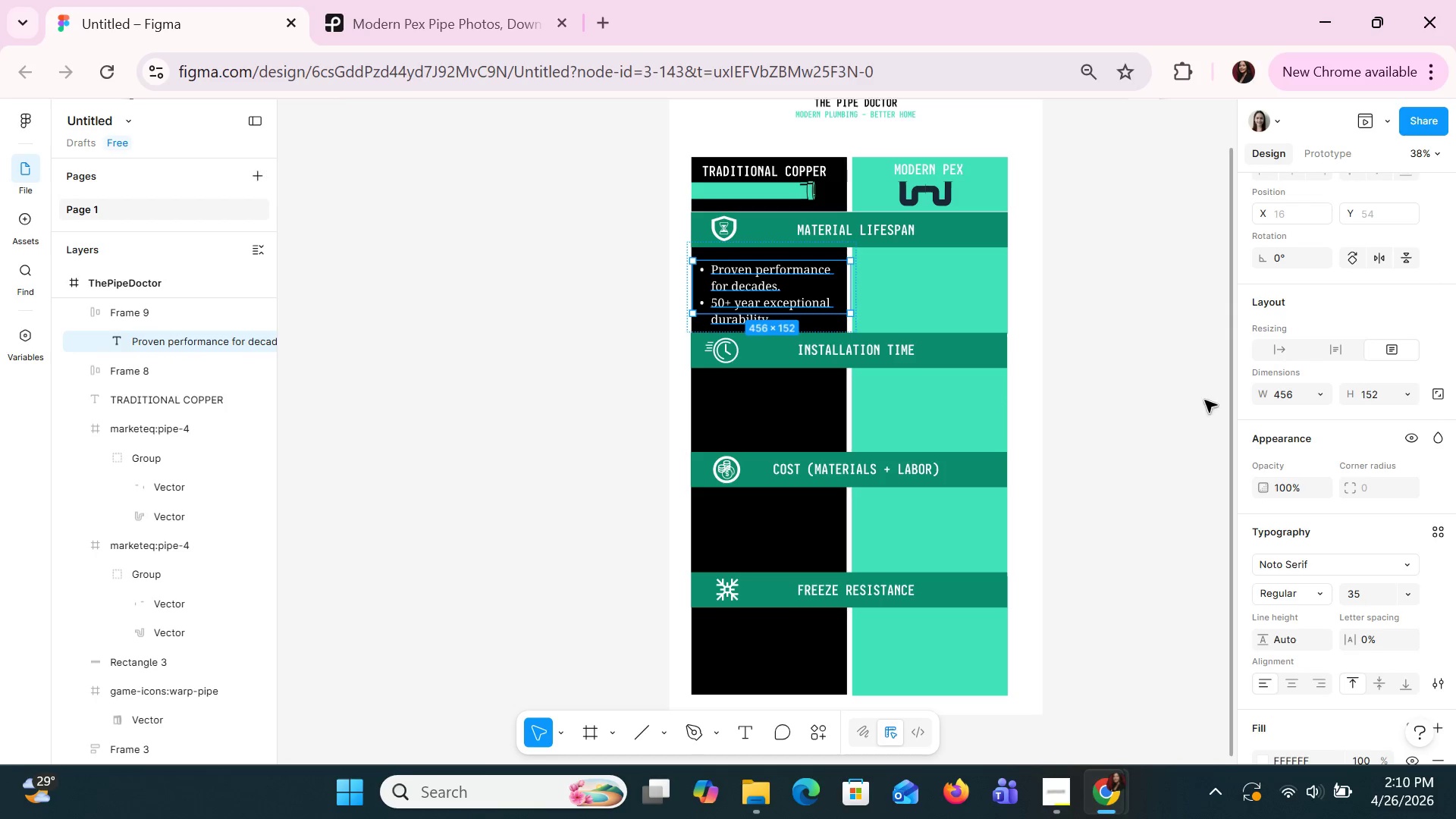 
left_click([1106, 369])
 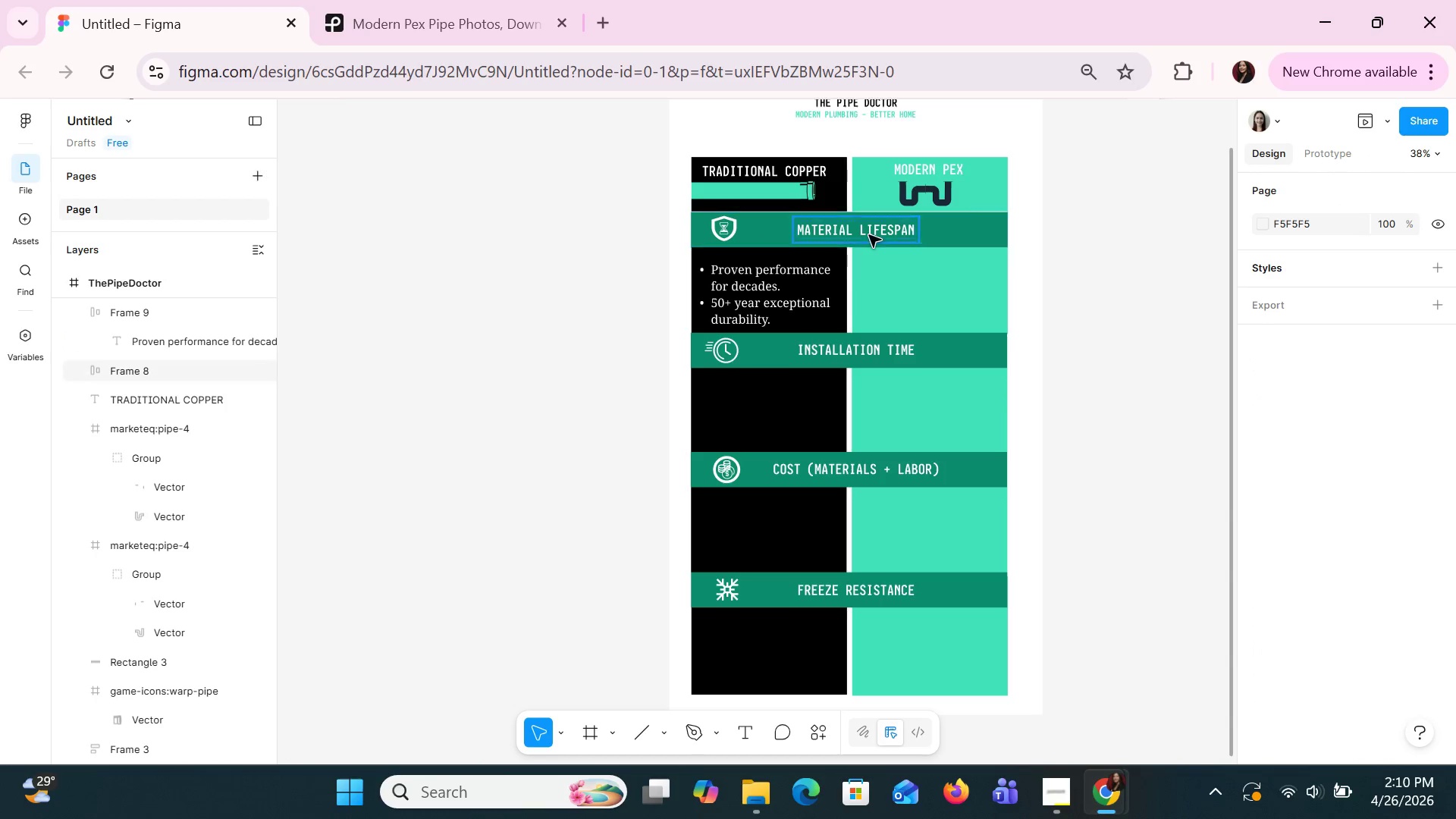 
left_click([783, 280])
 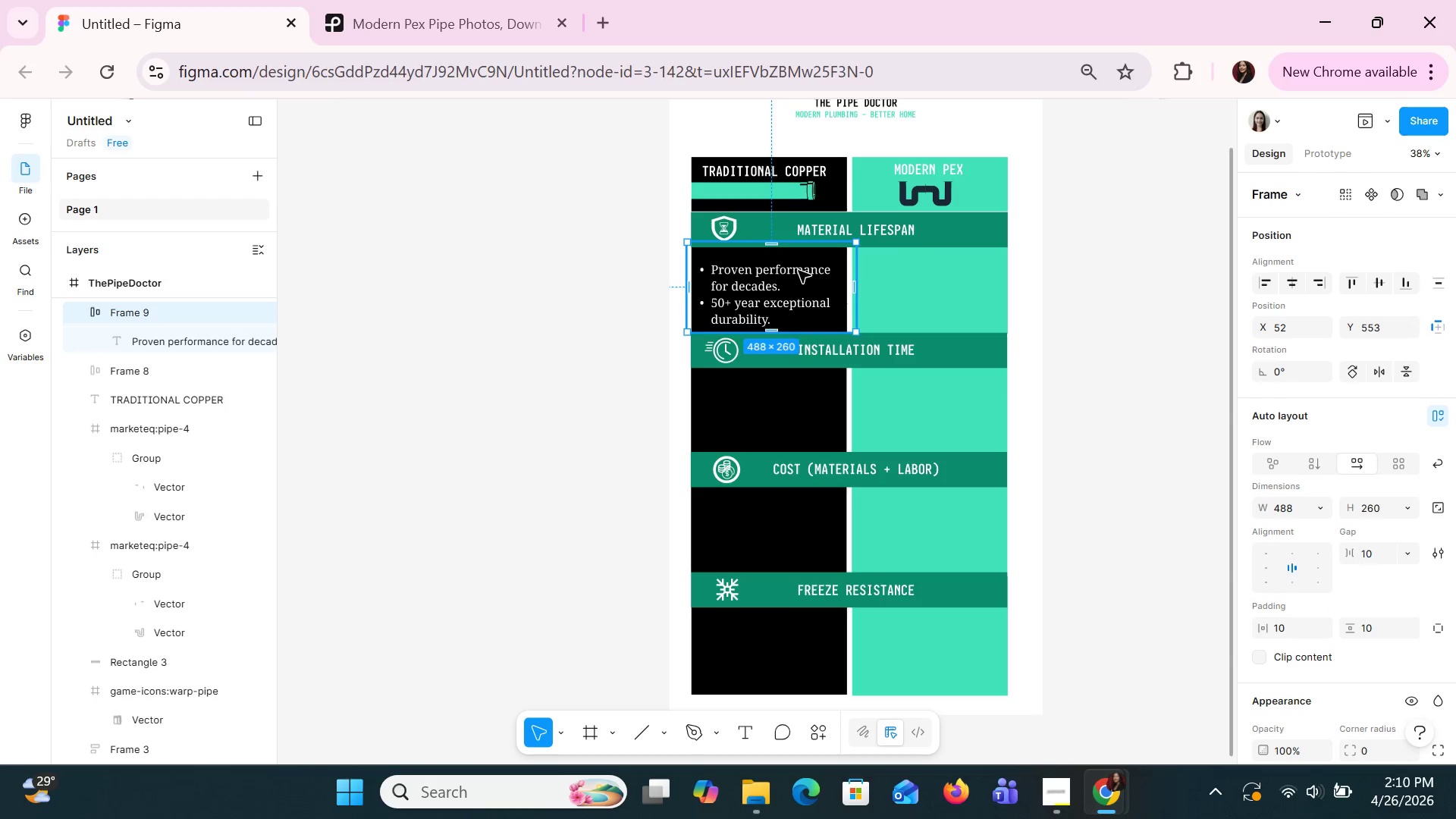 
key(ArrowUp)
 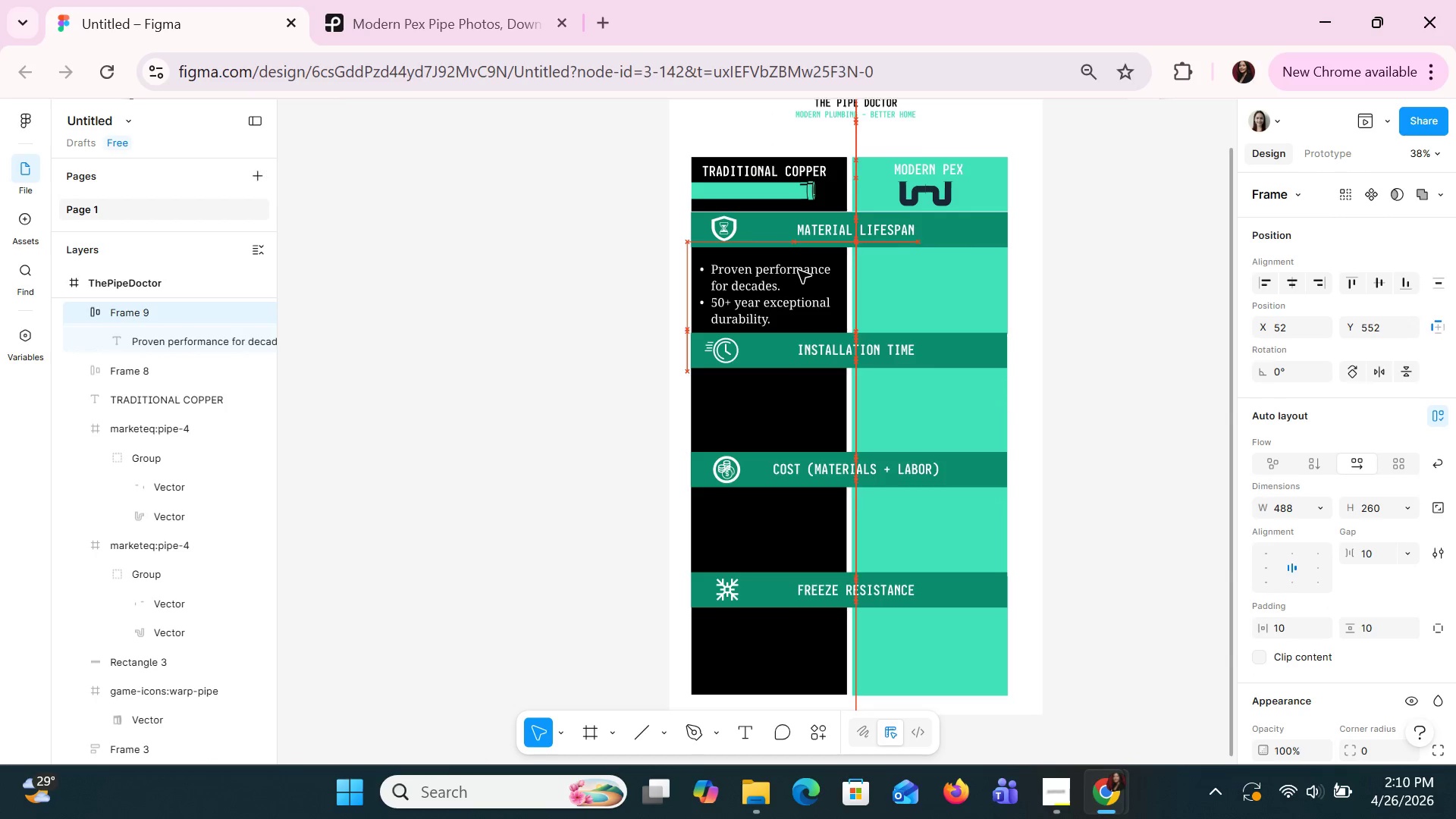 
key(ArrowUp)
 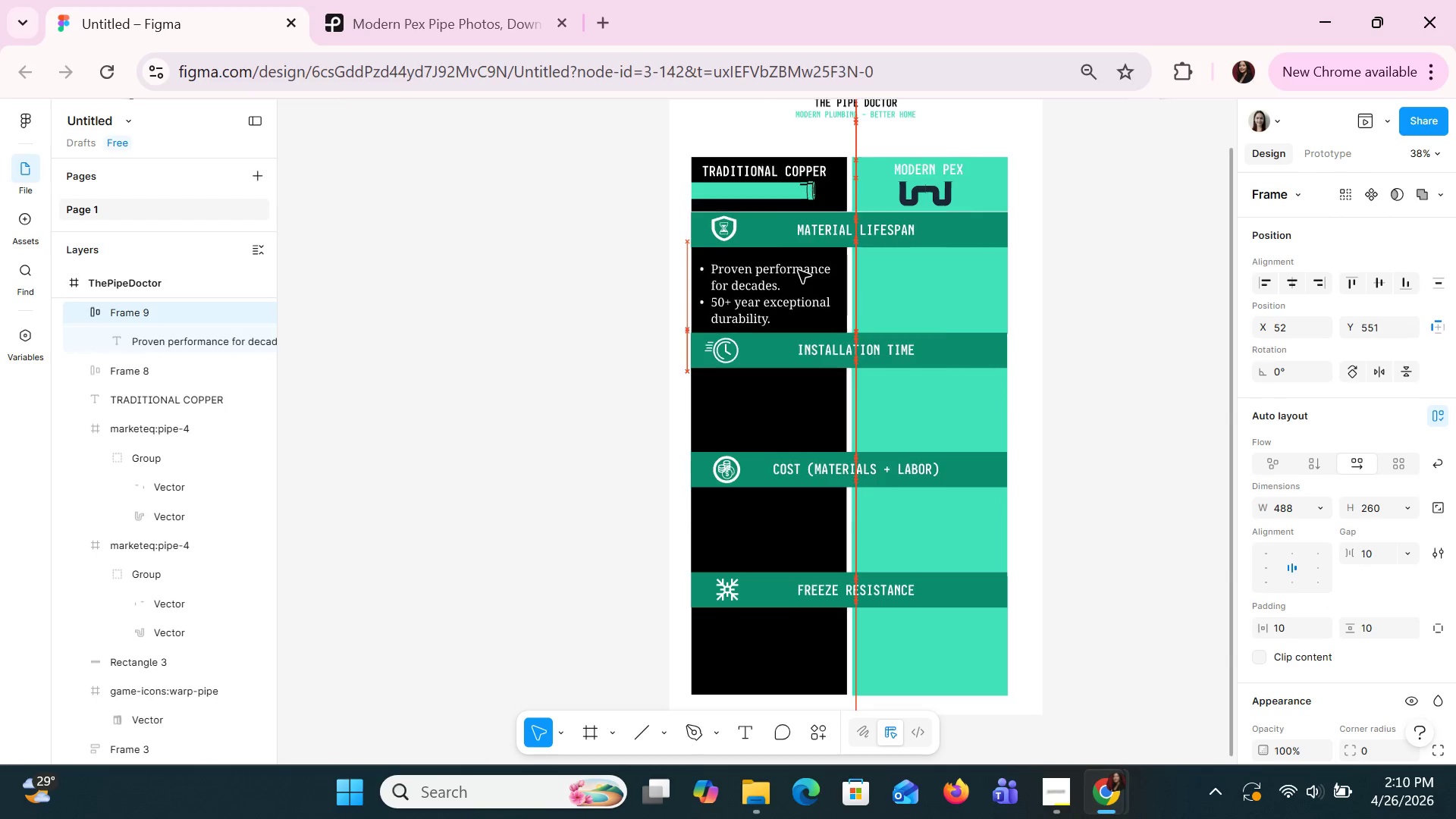 
key(ArrowUp)
 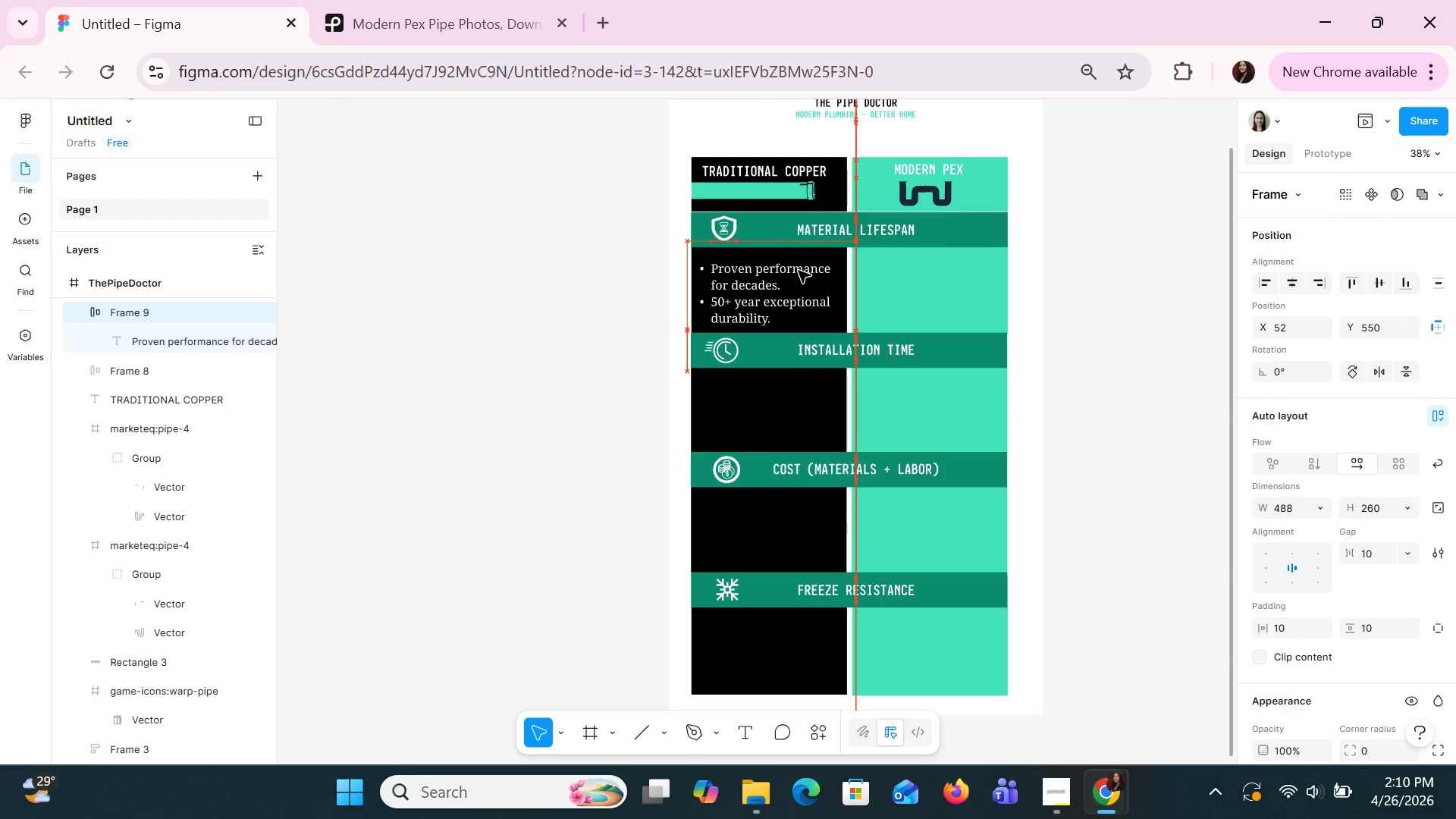 
key(ArrowUp)
 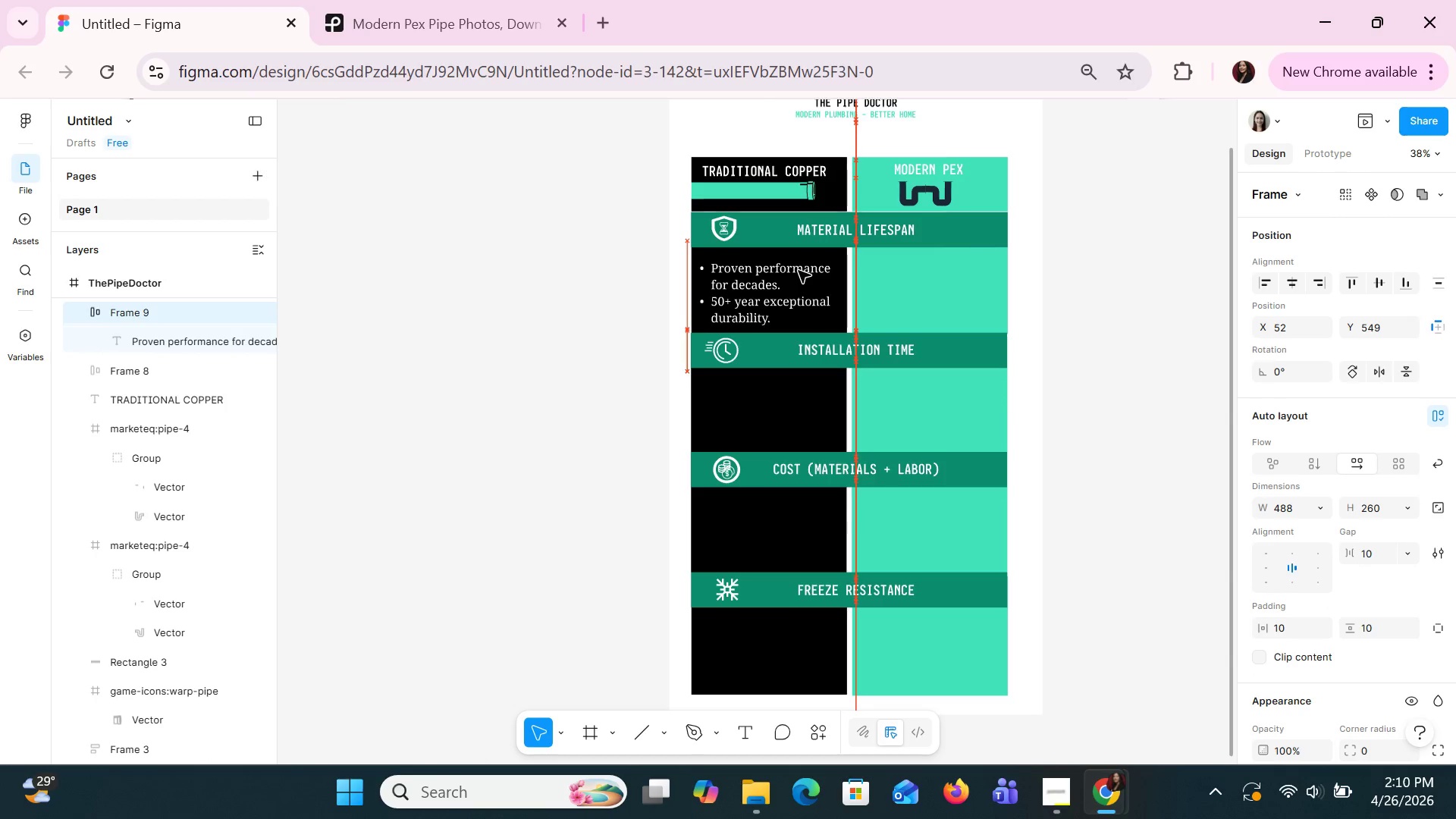 
key(ArrowUp)
 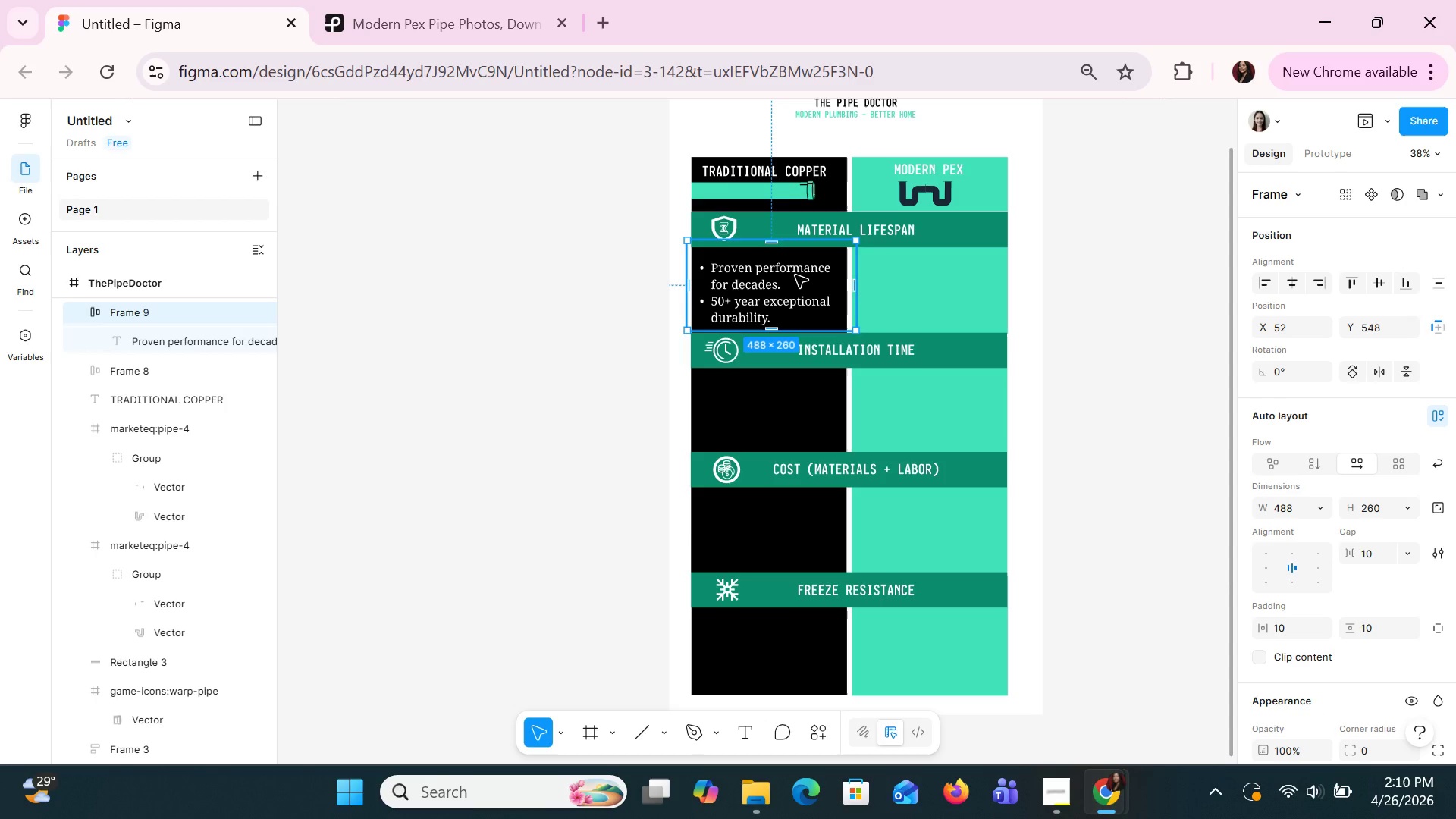 
double_click([787, 262])
 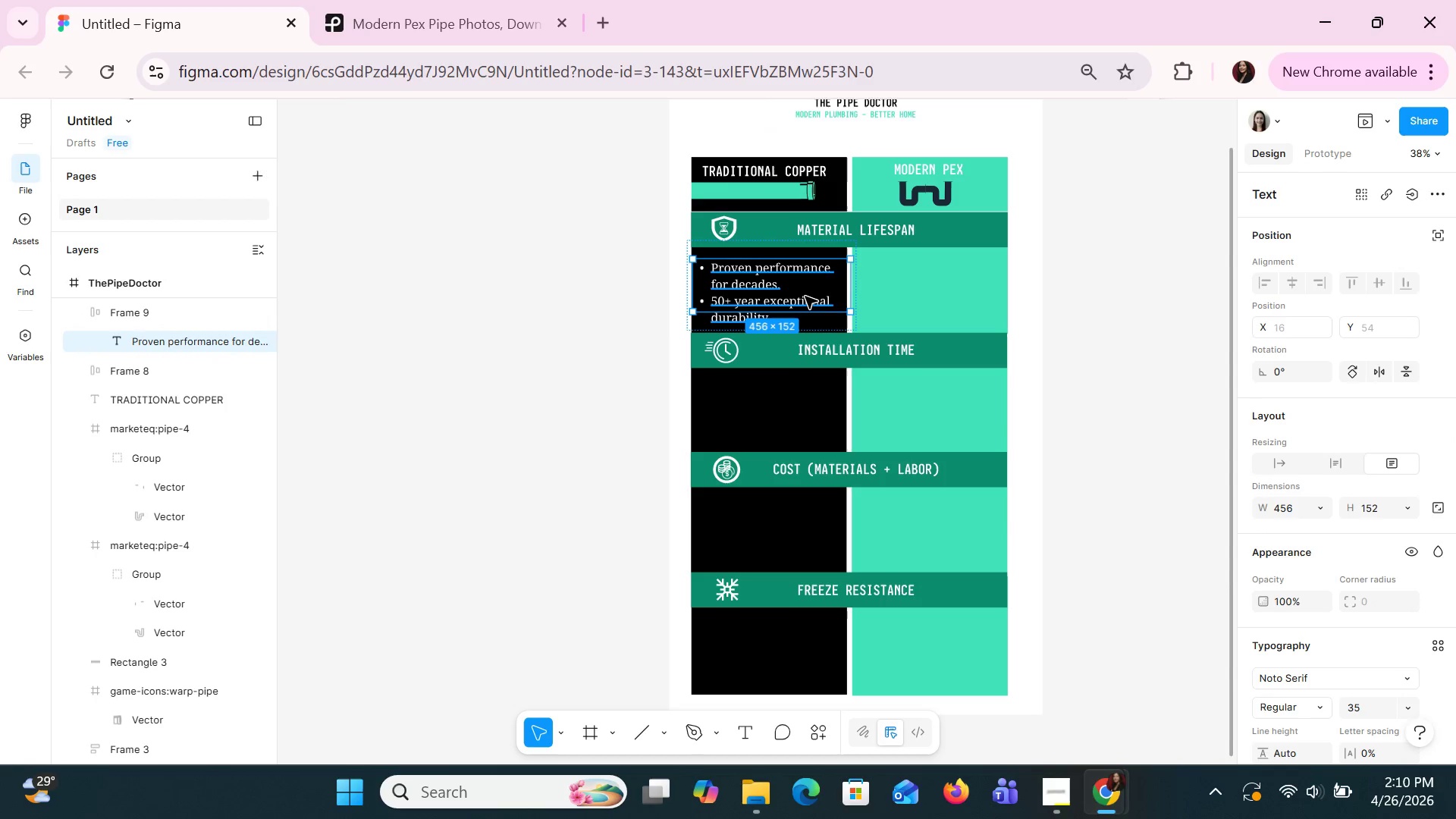 
double_click([805, 296])
 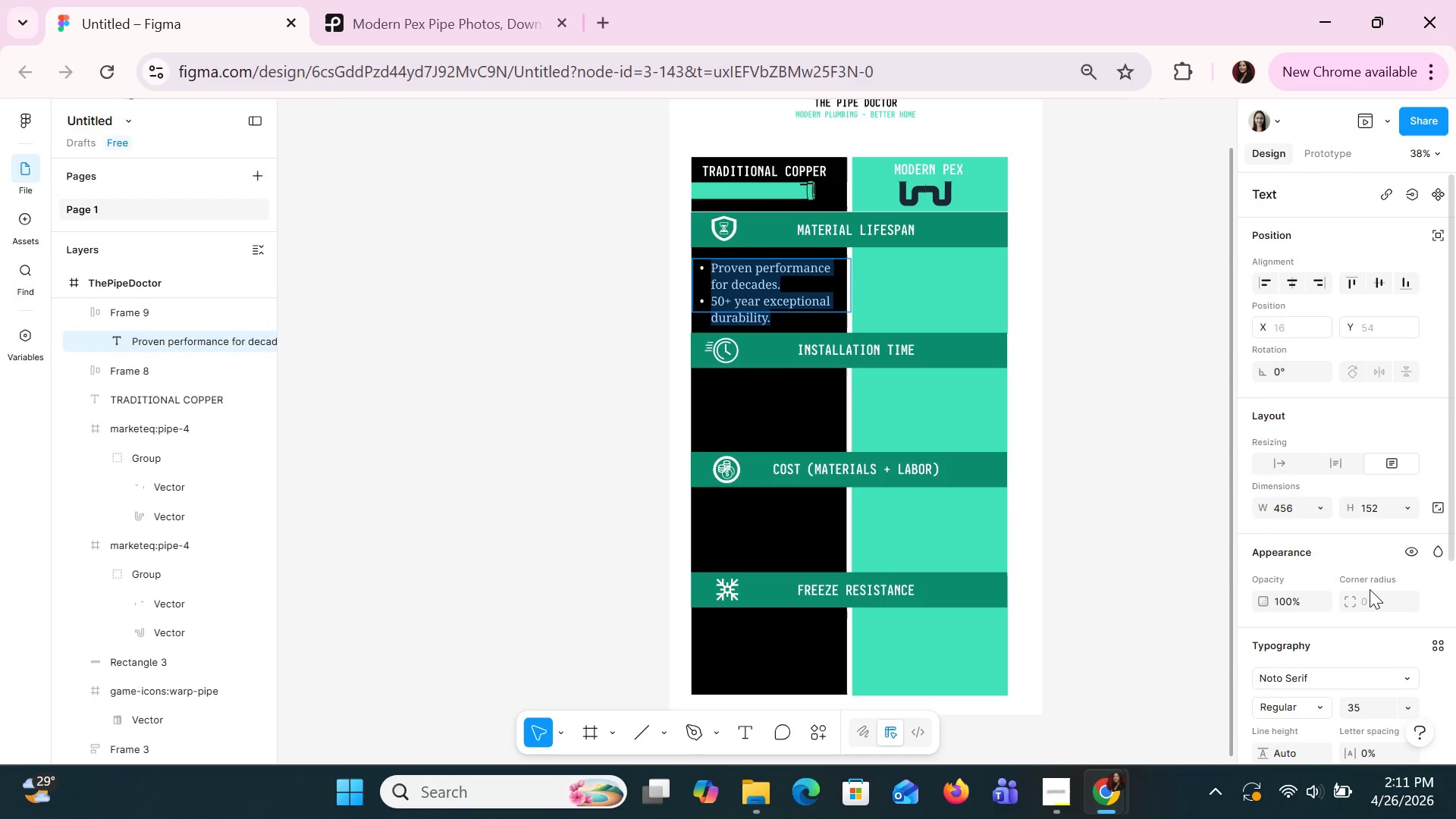 
scroll: coordinate [1371, 591], scroll_direction: down, amount: 3.0
 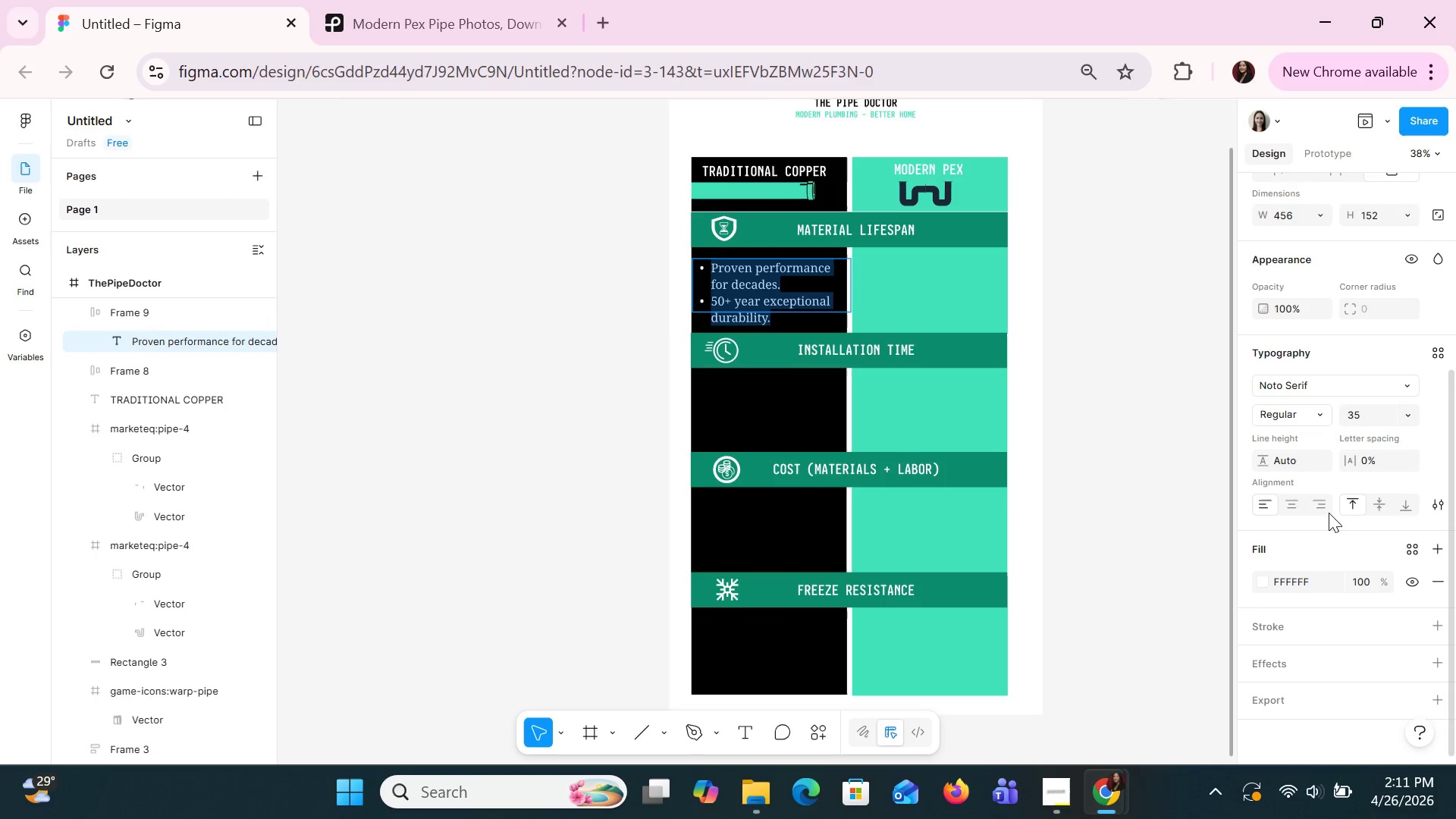 
mouse_move([1296, 507])
 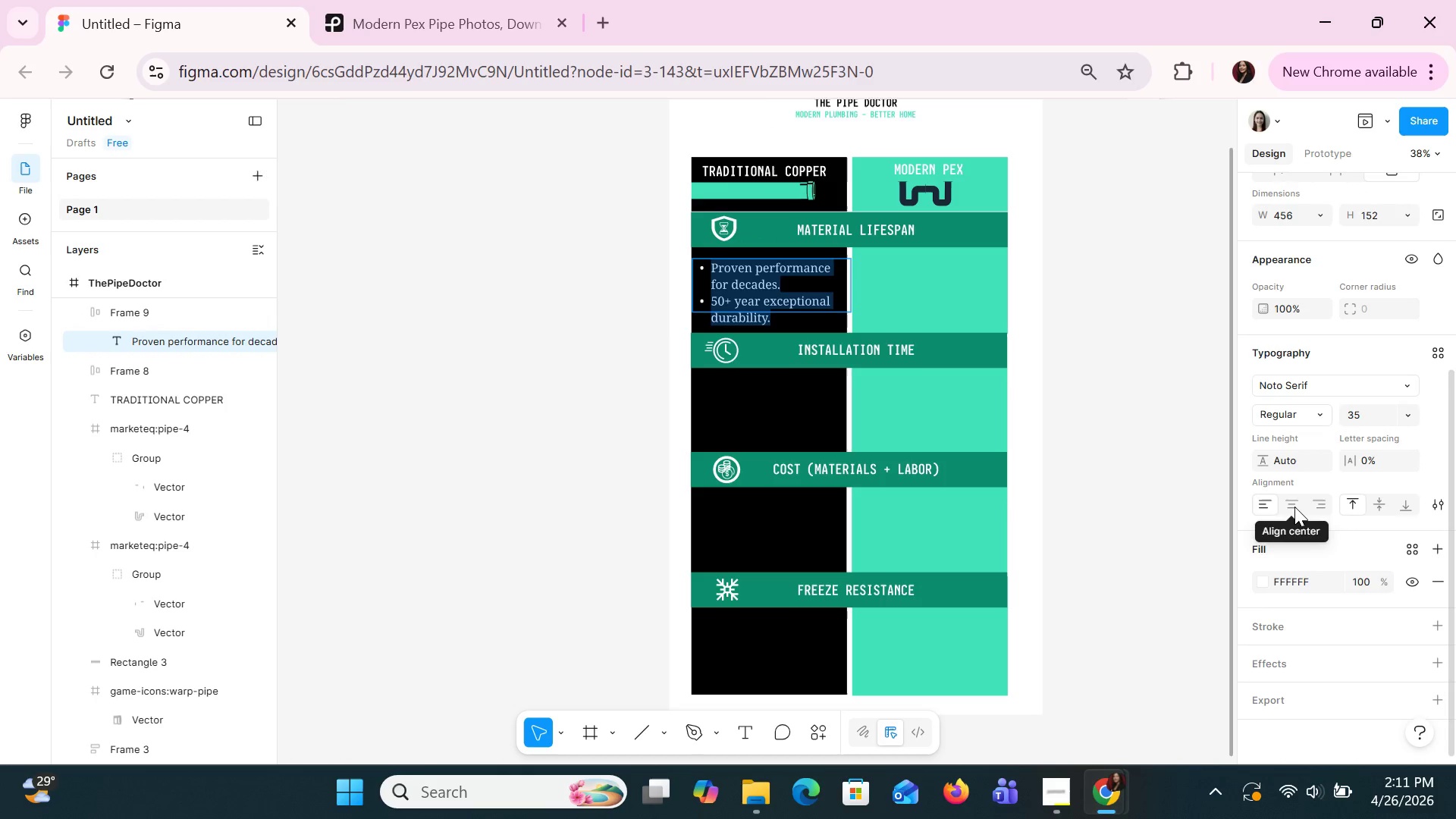 
key(Shift+E)
 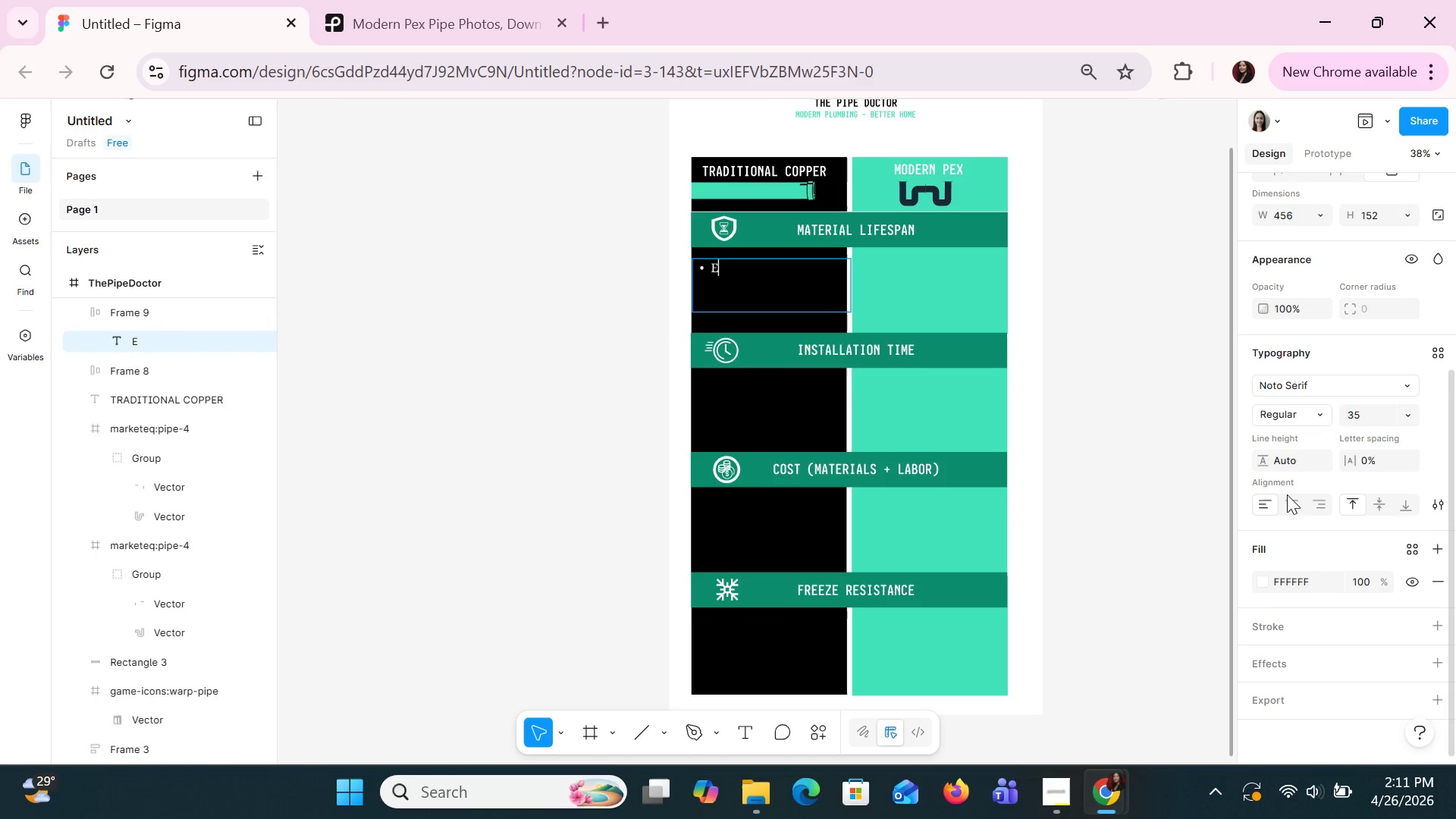 
key(Control+Z)
 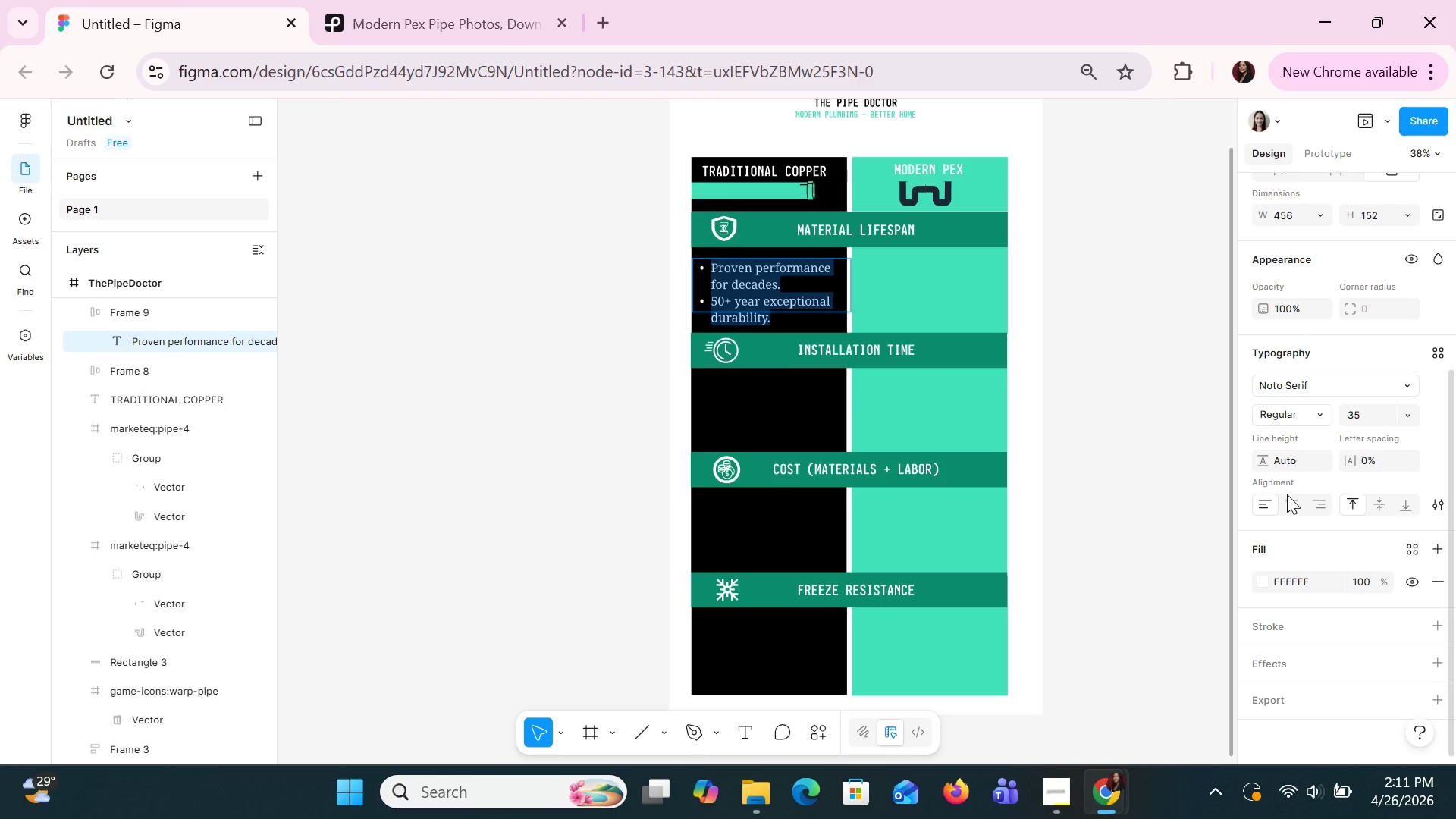 
key(Control+E)
 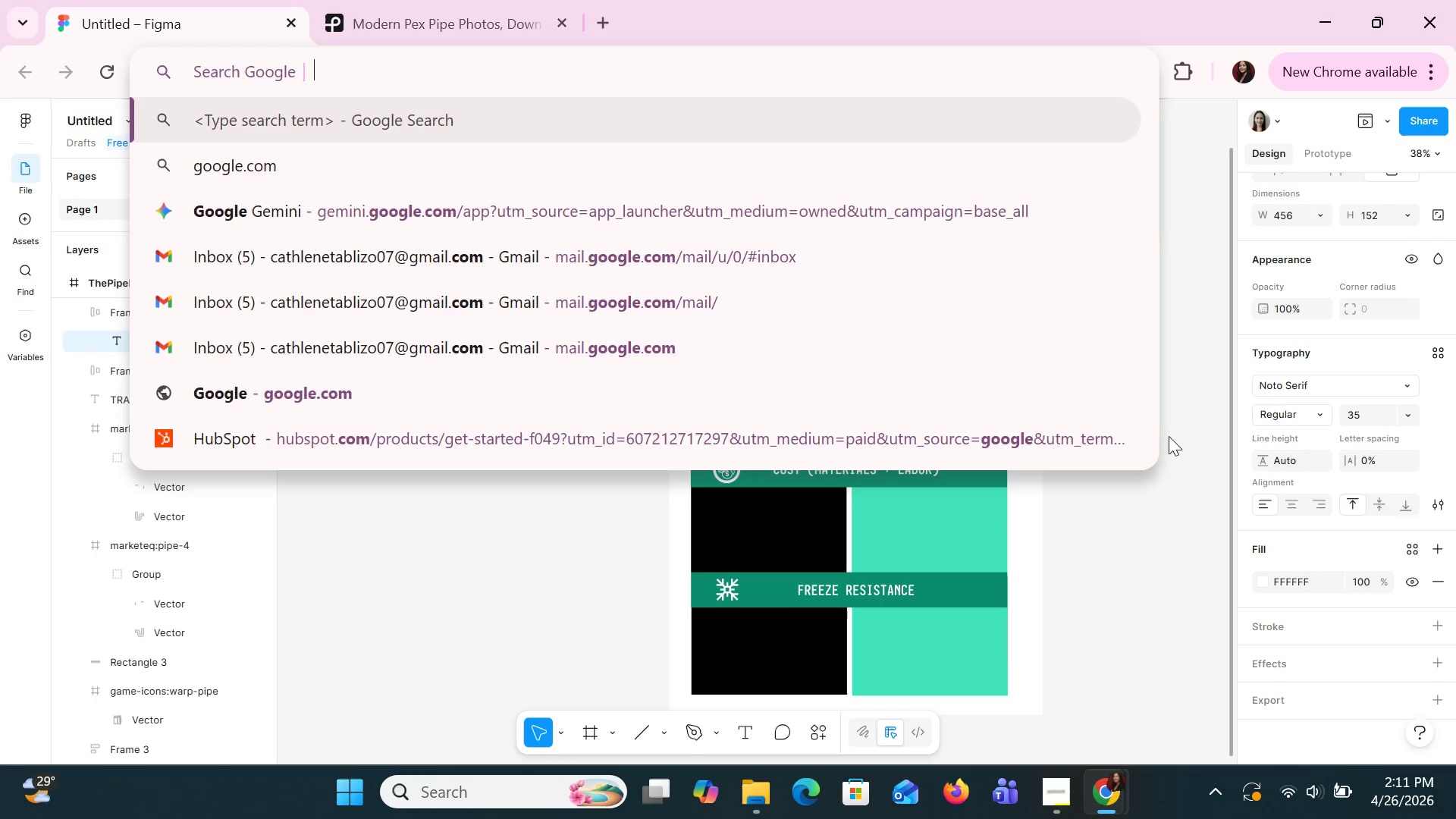 
left_click([1196, 480])
 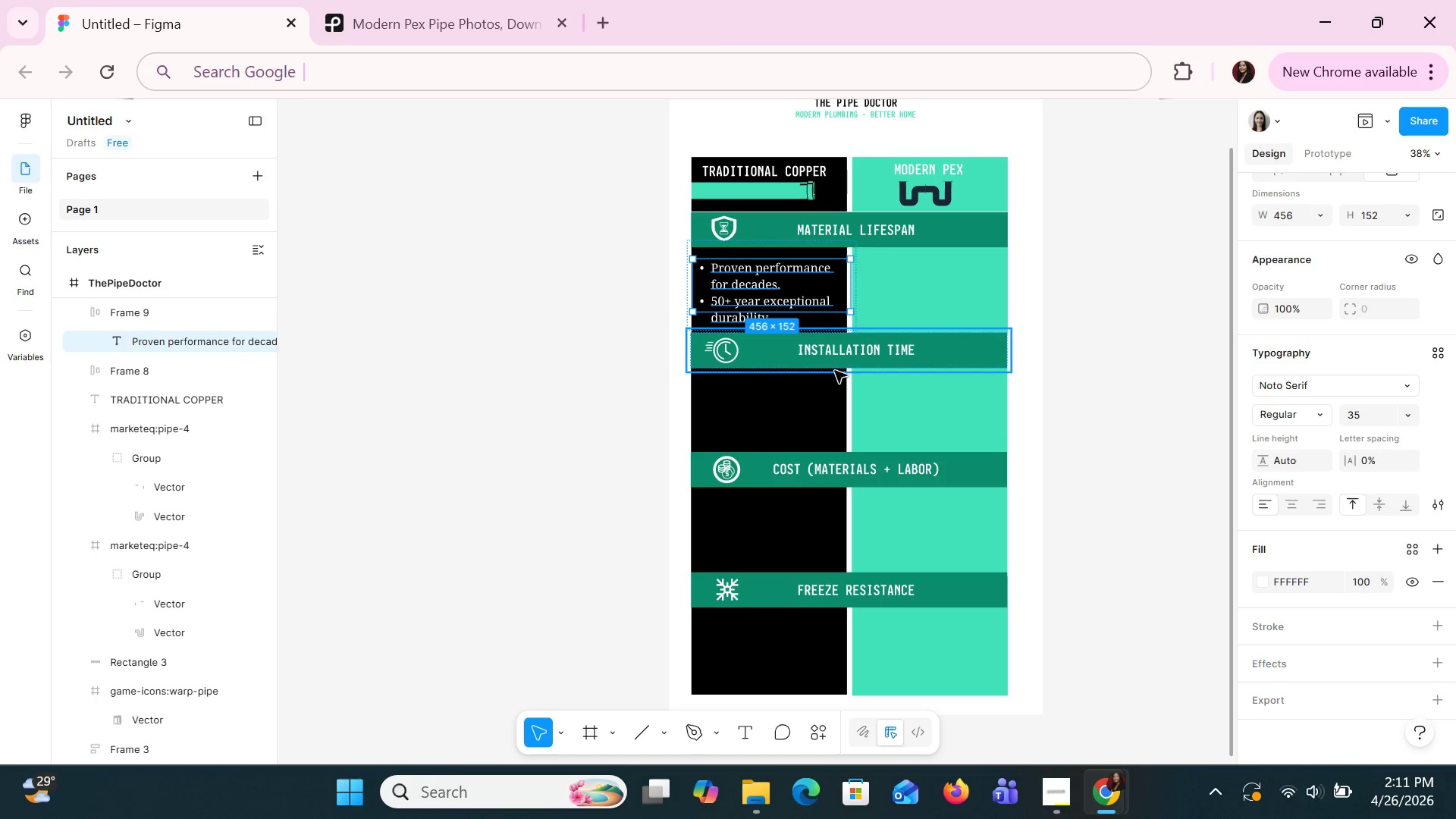 
left_click([860, 339])
 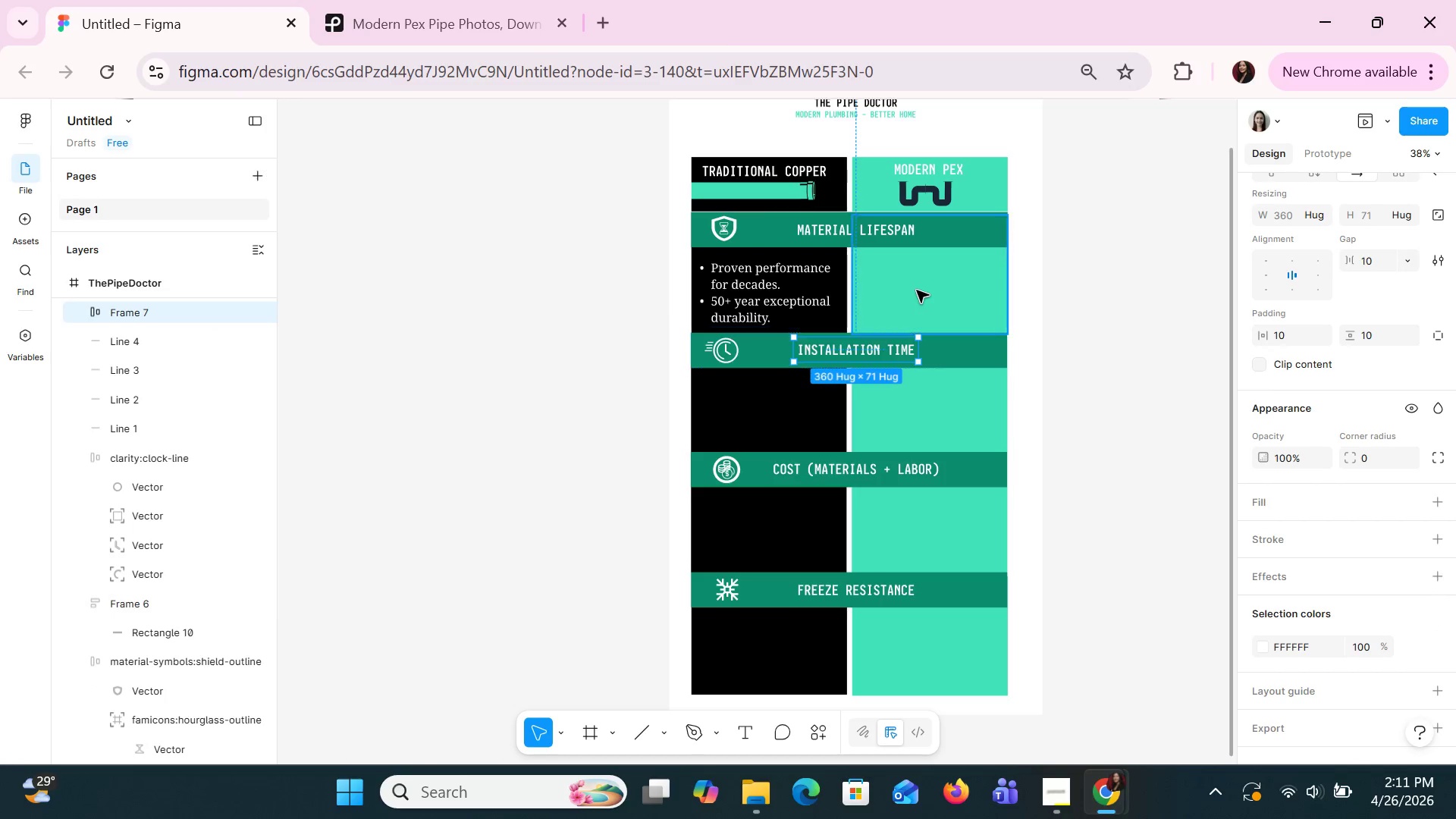 
left_click([916, 290])
 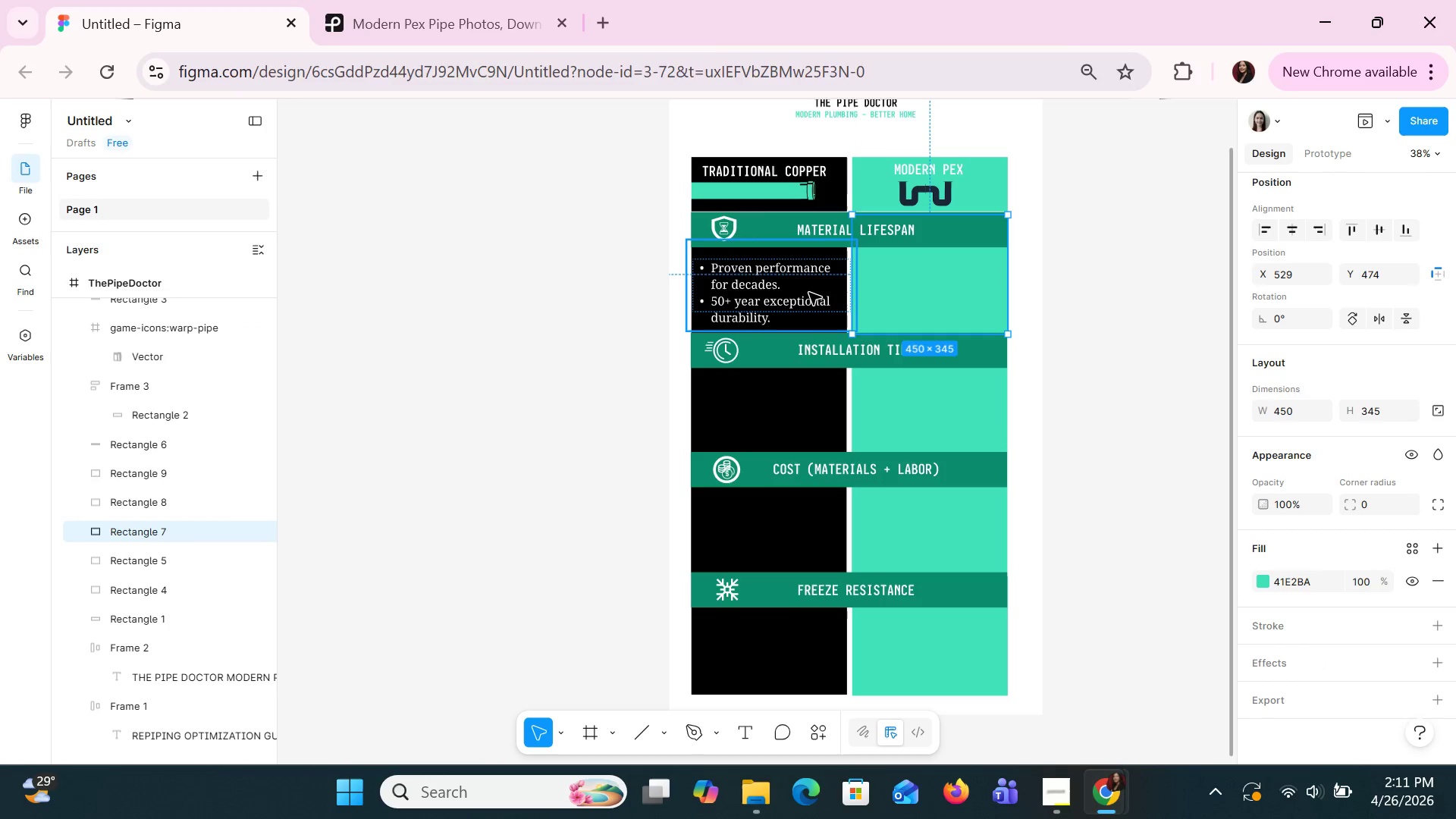 
left_click([808, 292])
 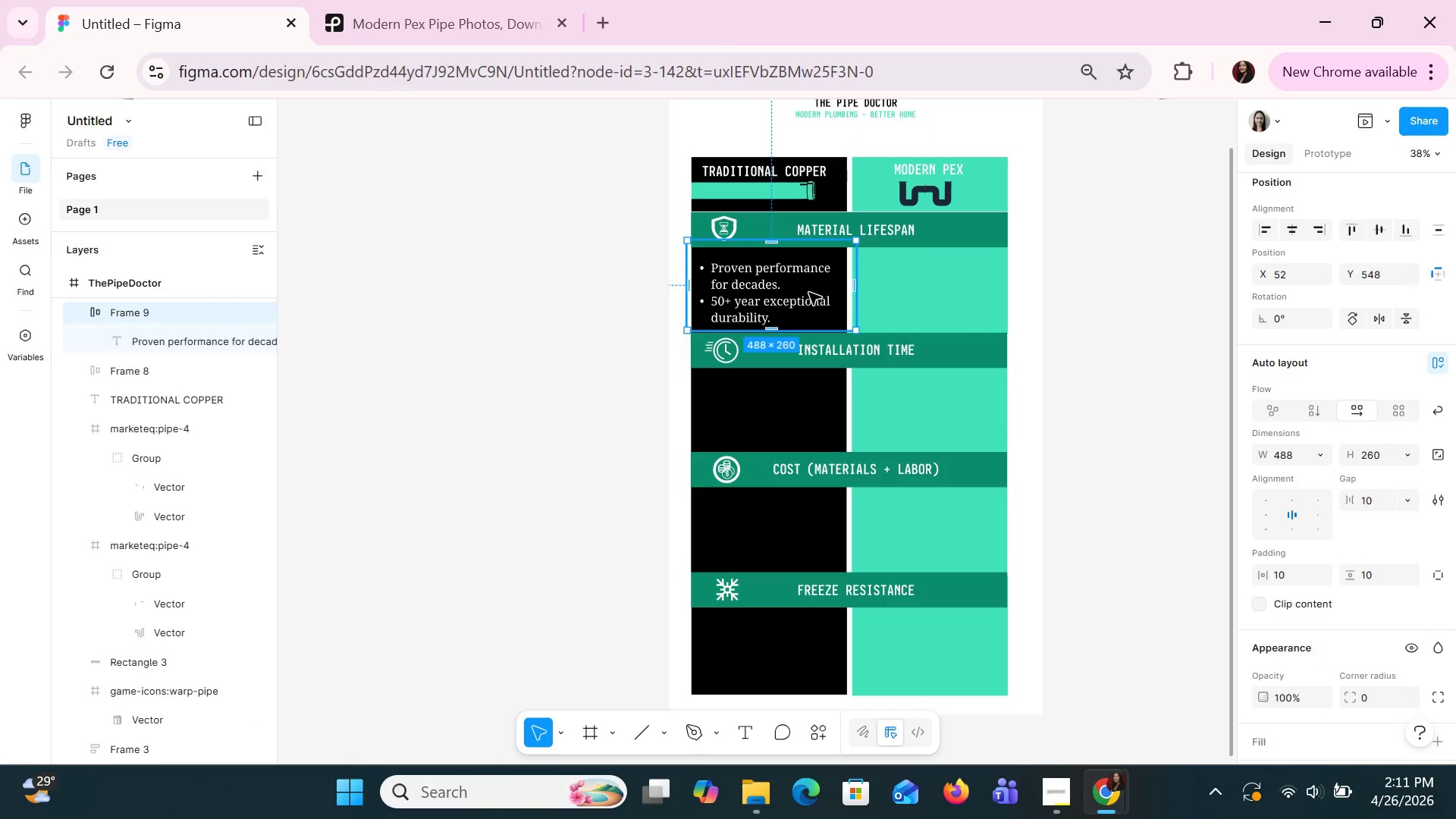 
type(CV)
 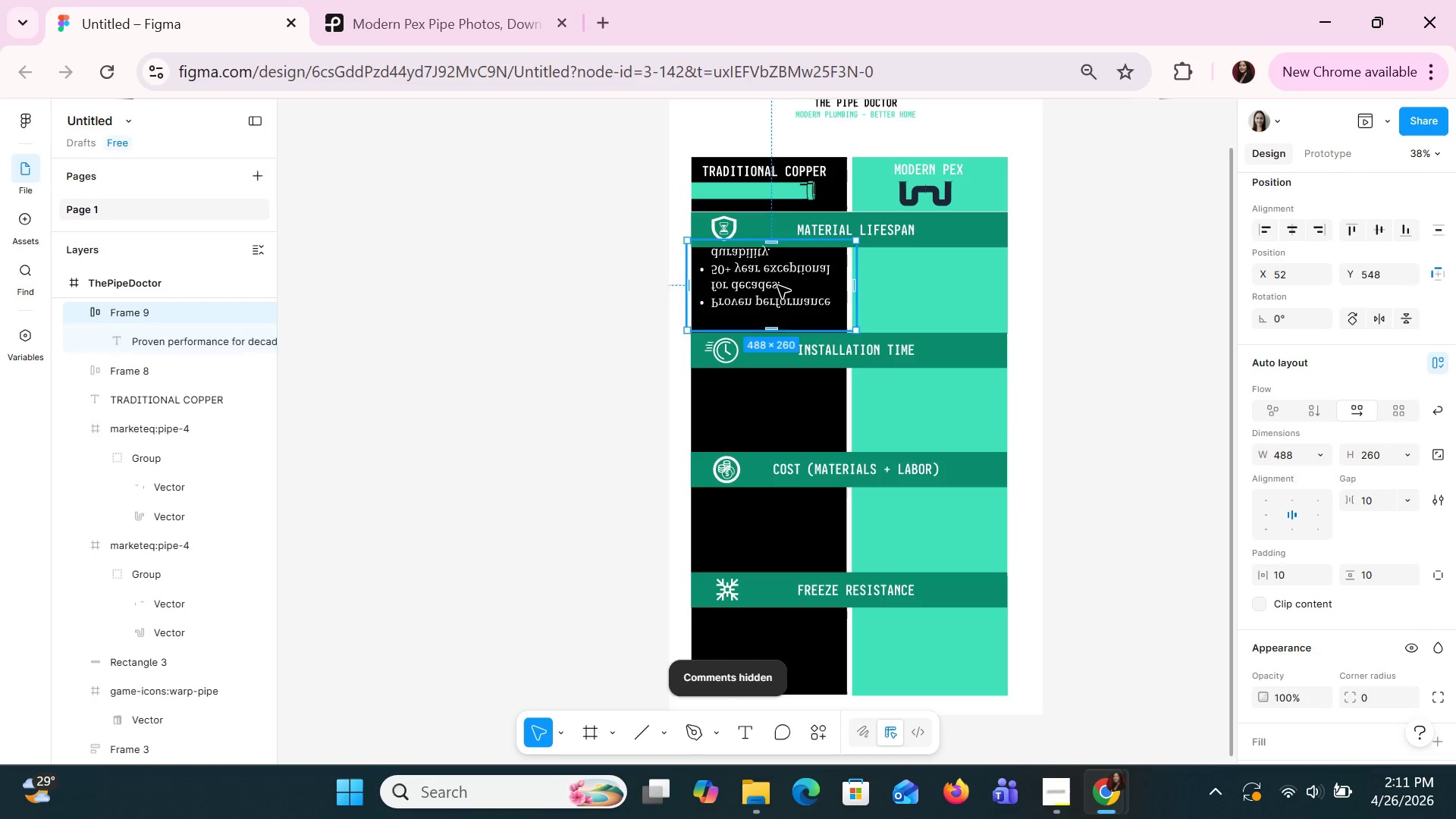 
key(Control+Z)
 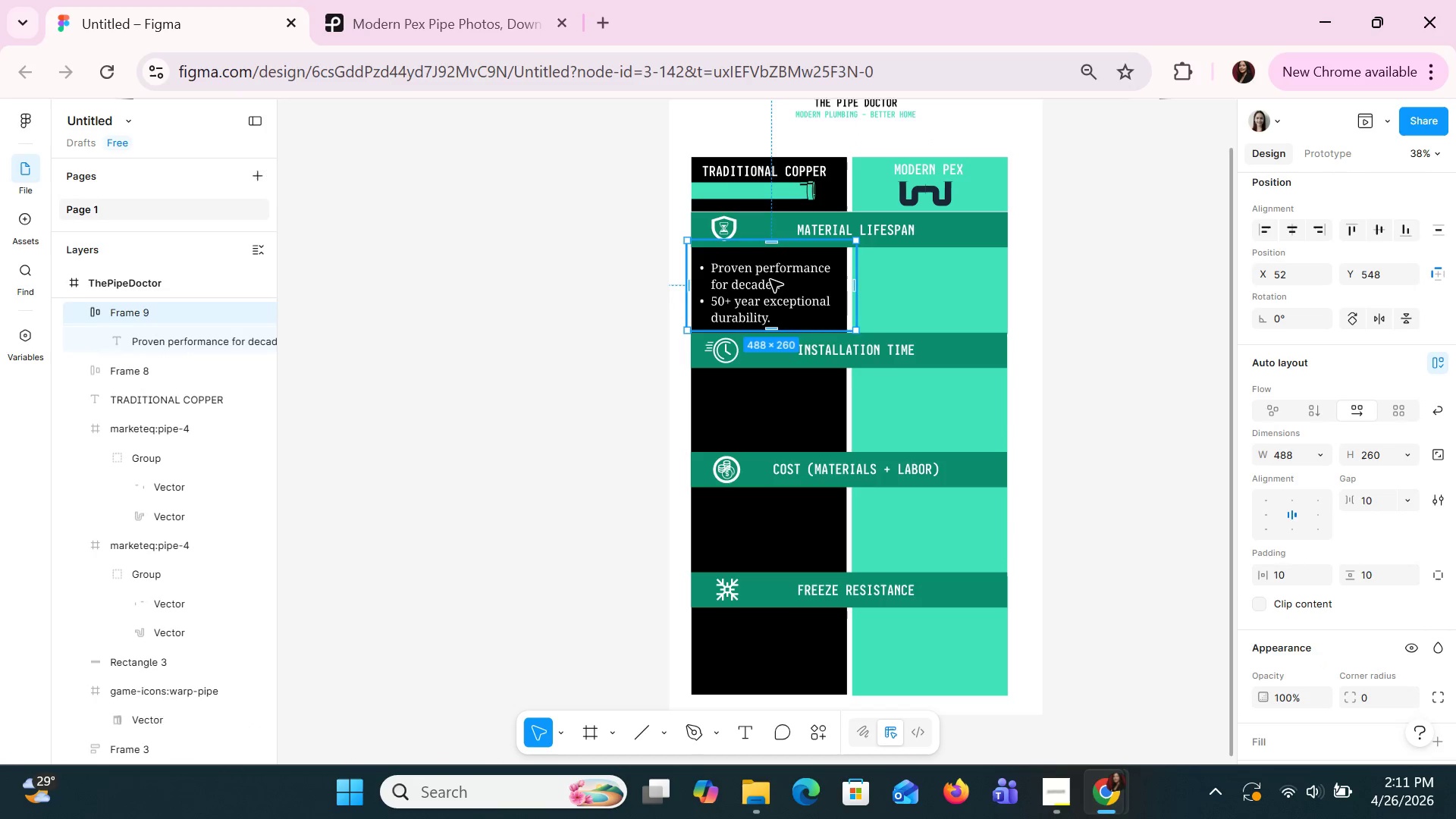 
left_click([770, 279])
 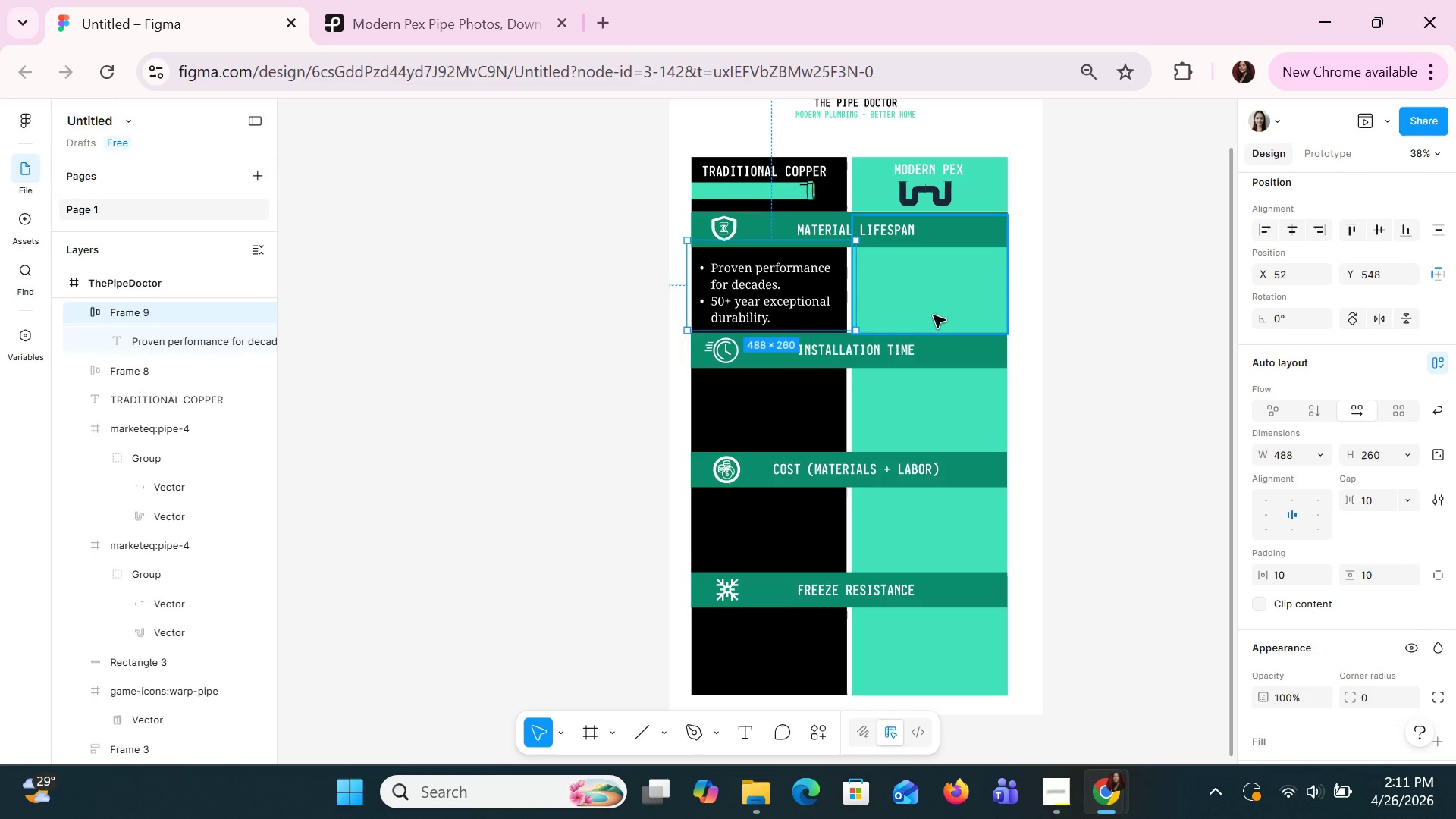 
left_click([962, 309])
 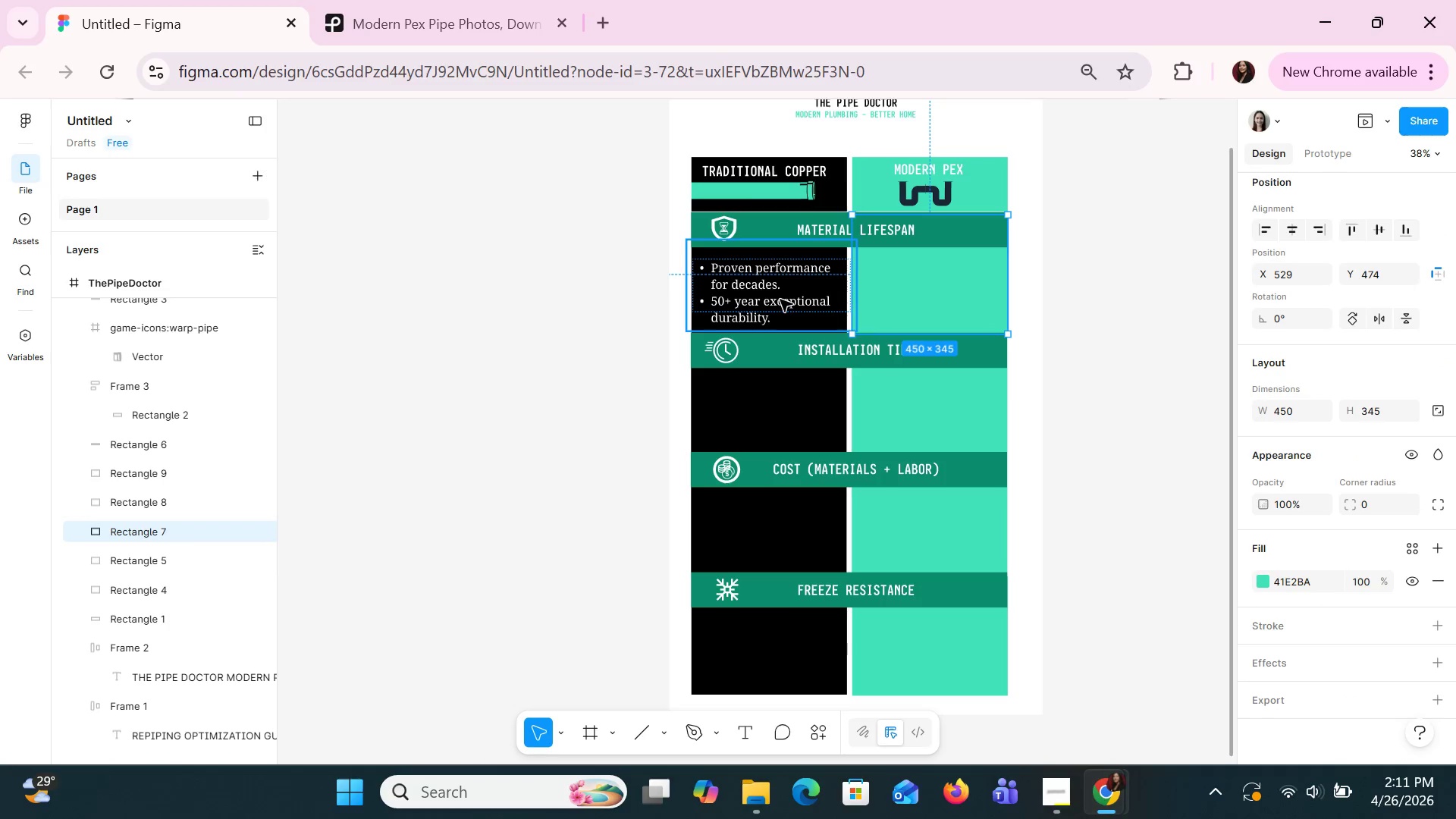 
left_click([780, 299])
 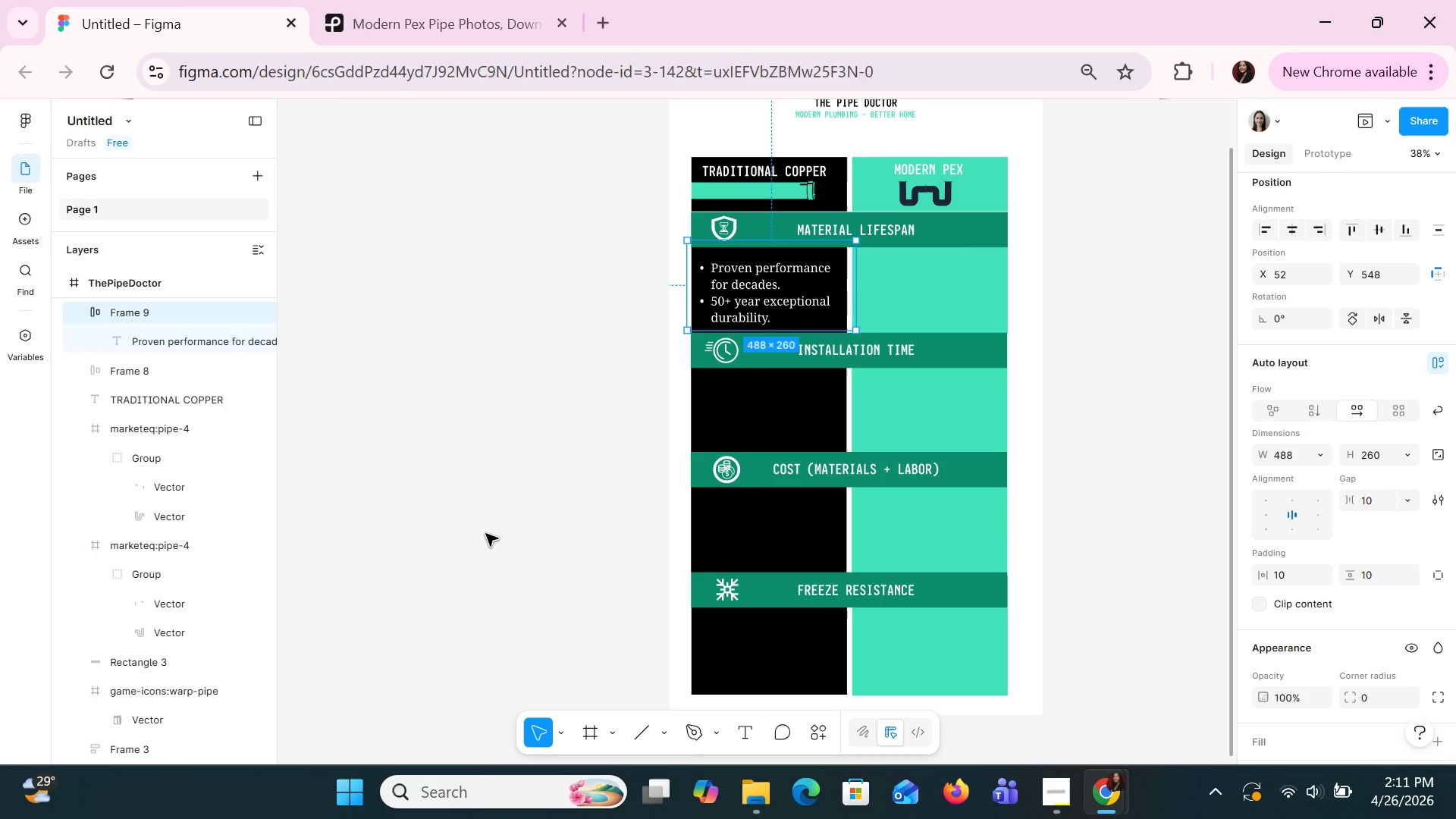 
wait(32.97)
 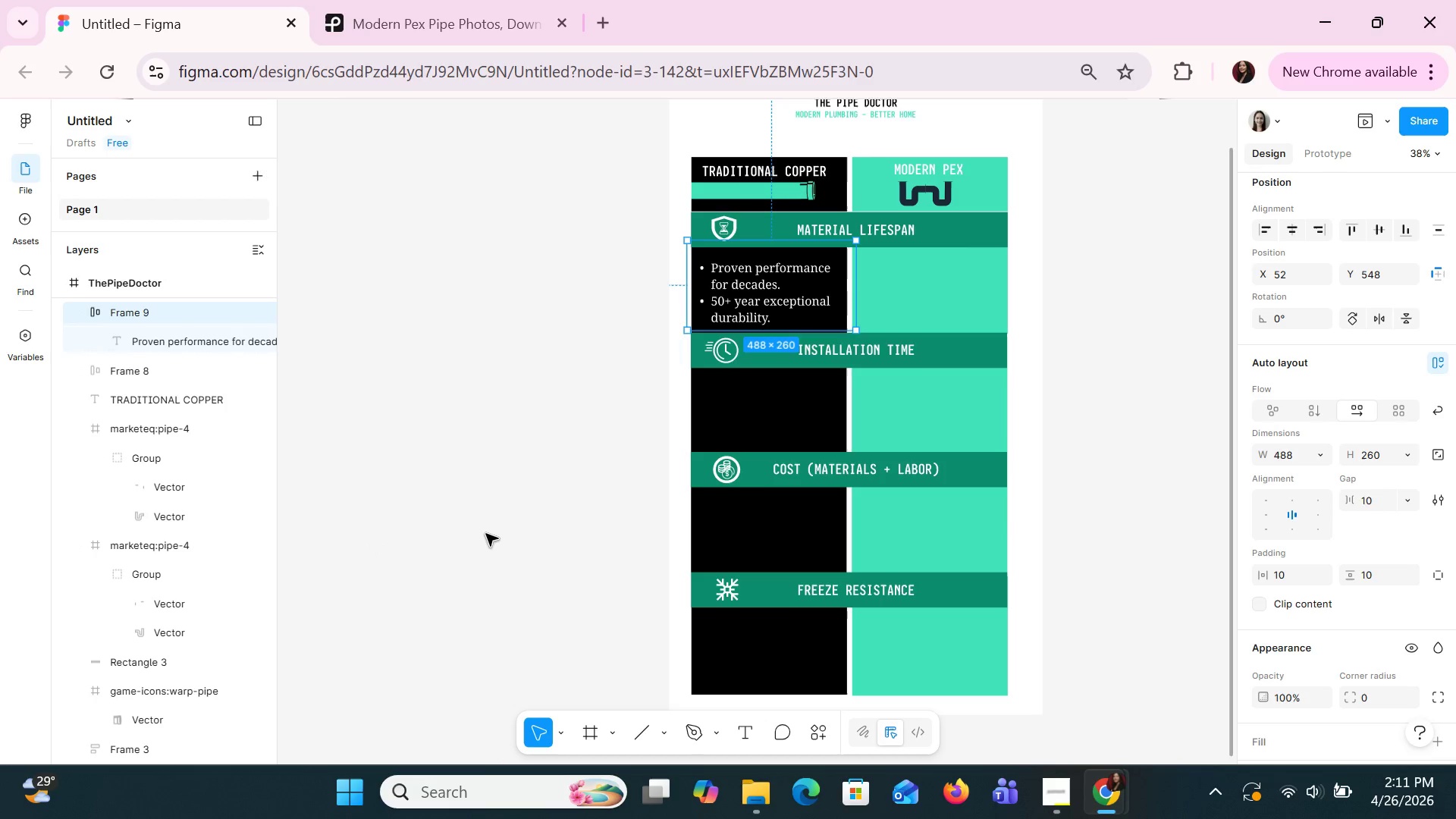 
left_click([745, 299])
 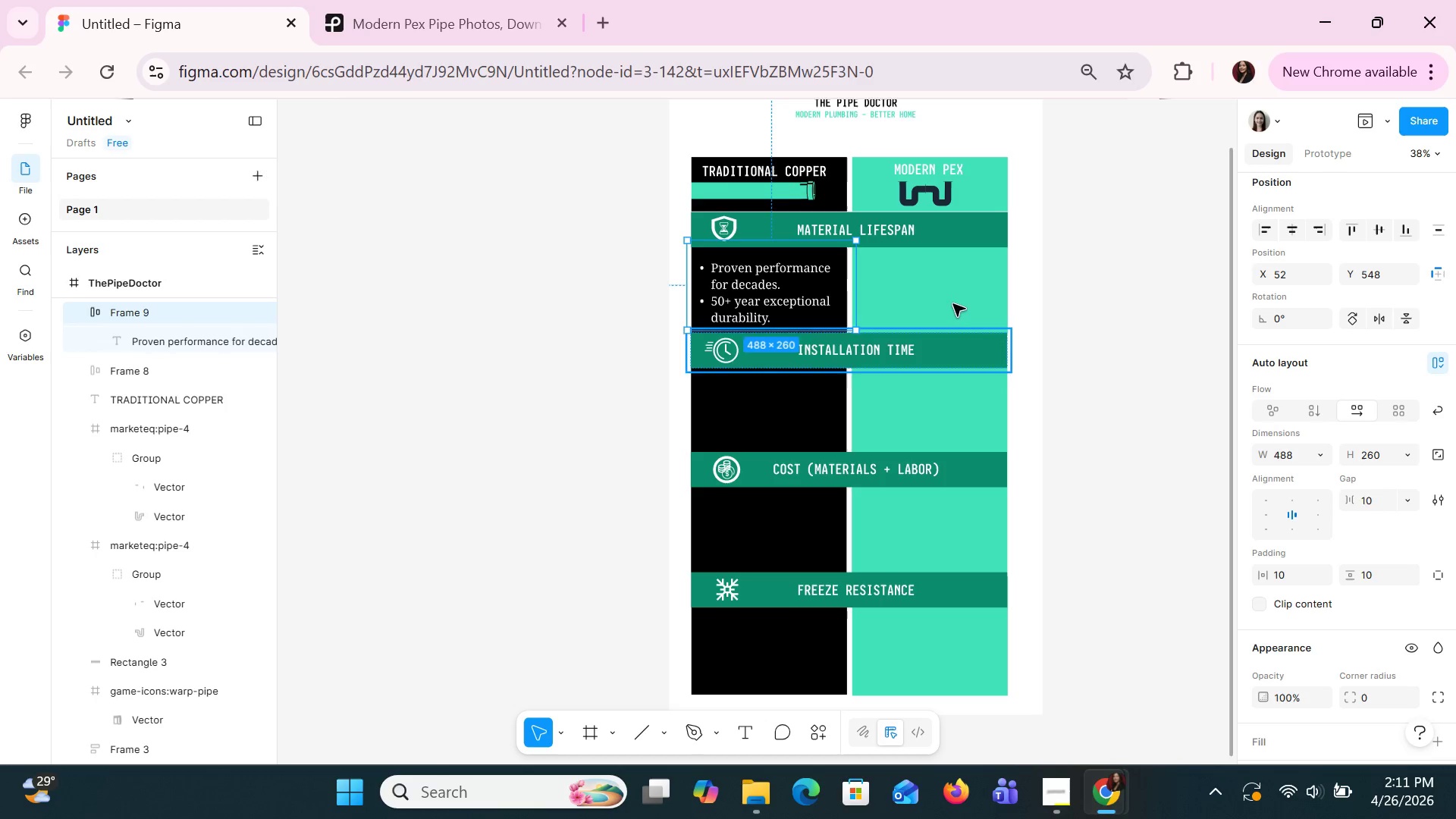 
left_click([952, 303])
 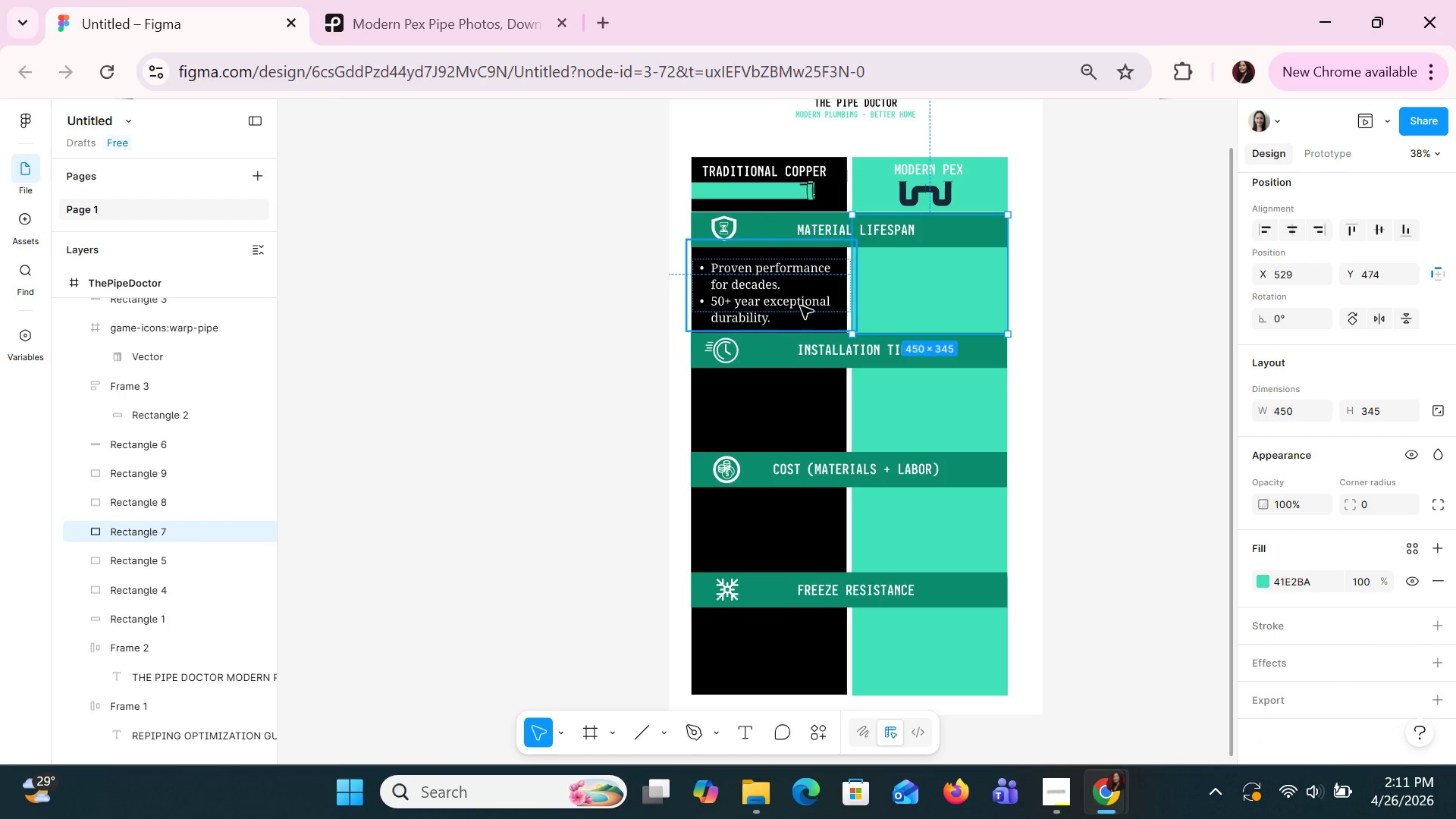 
left_click([799, 306])
 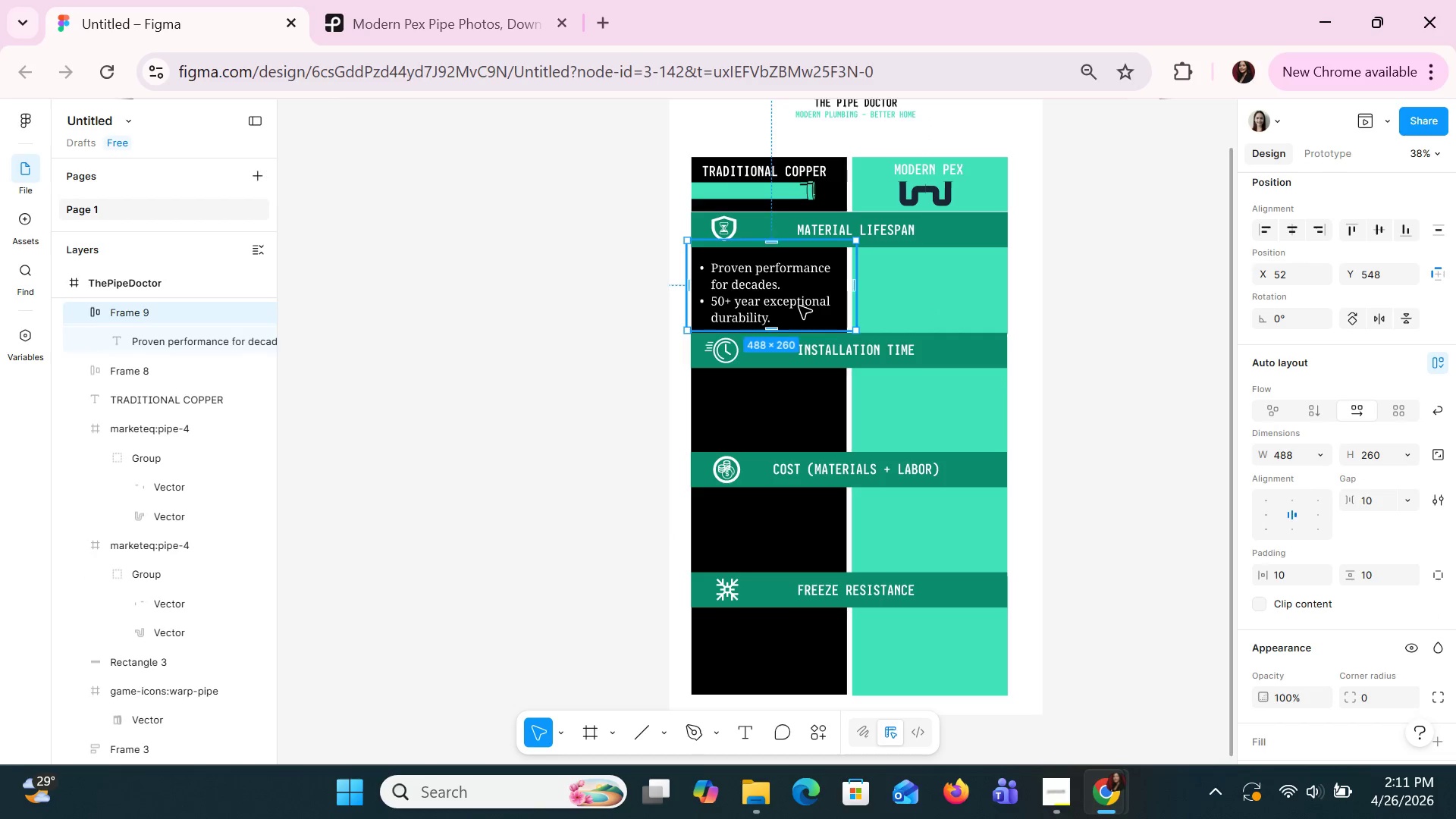 
key(Control+C)
 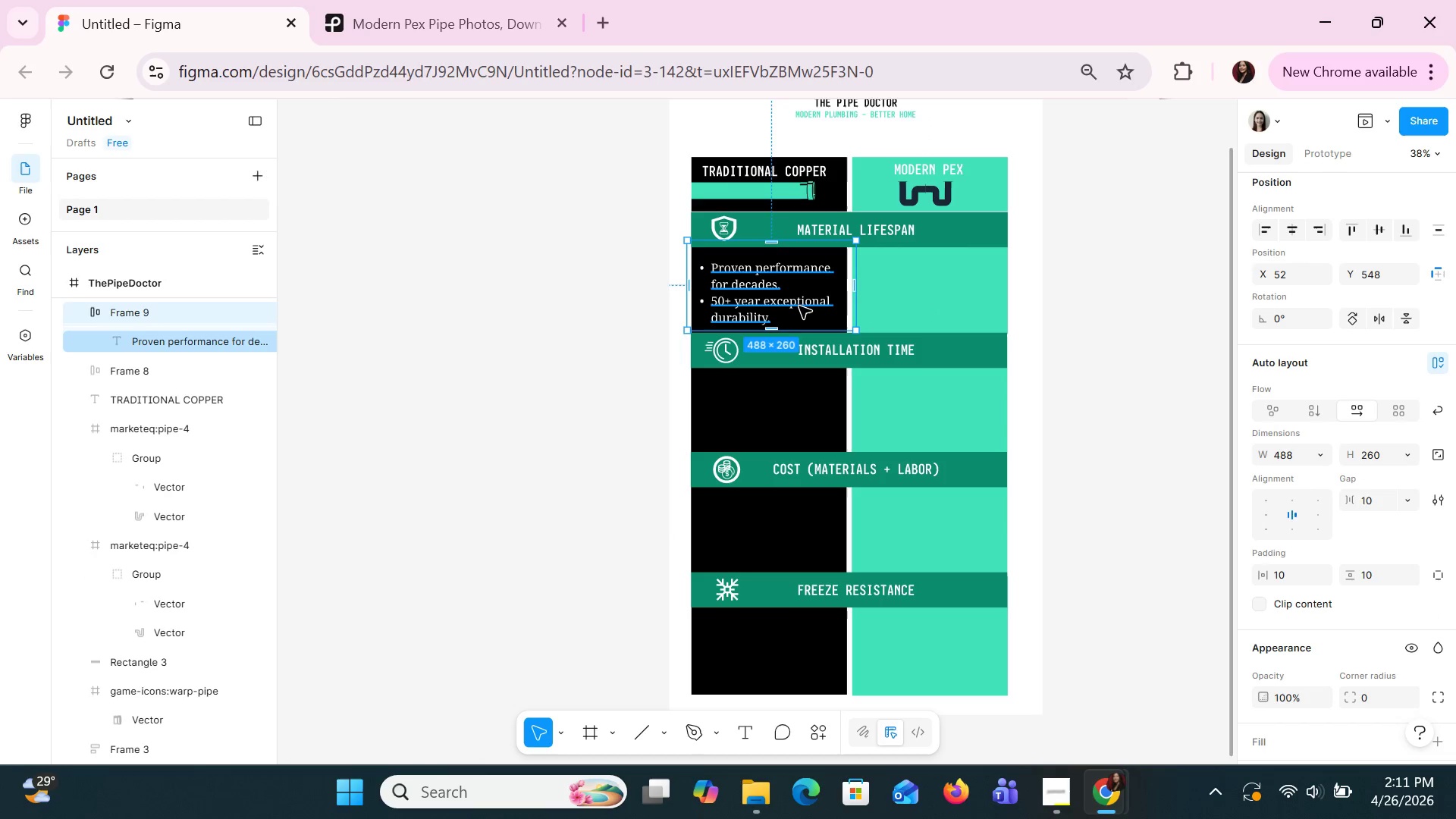 
key(Control+V)
 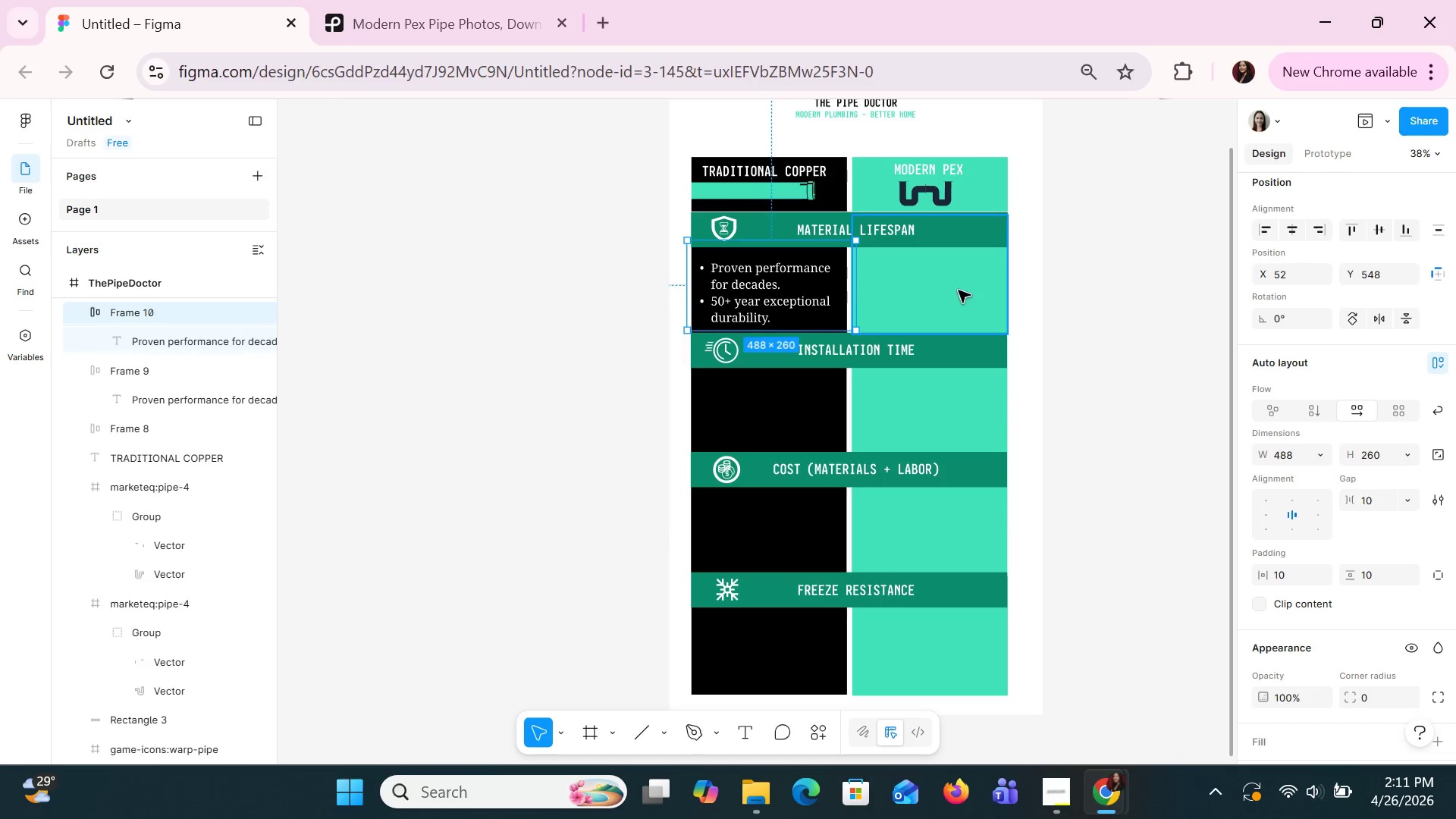 
left_click_drag(start_coordinate=[796, 259], to_coordinate=[954, 256])
 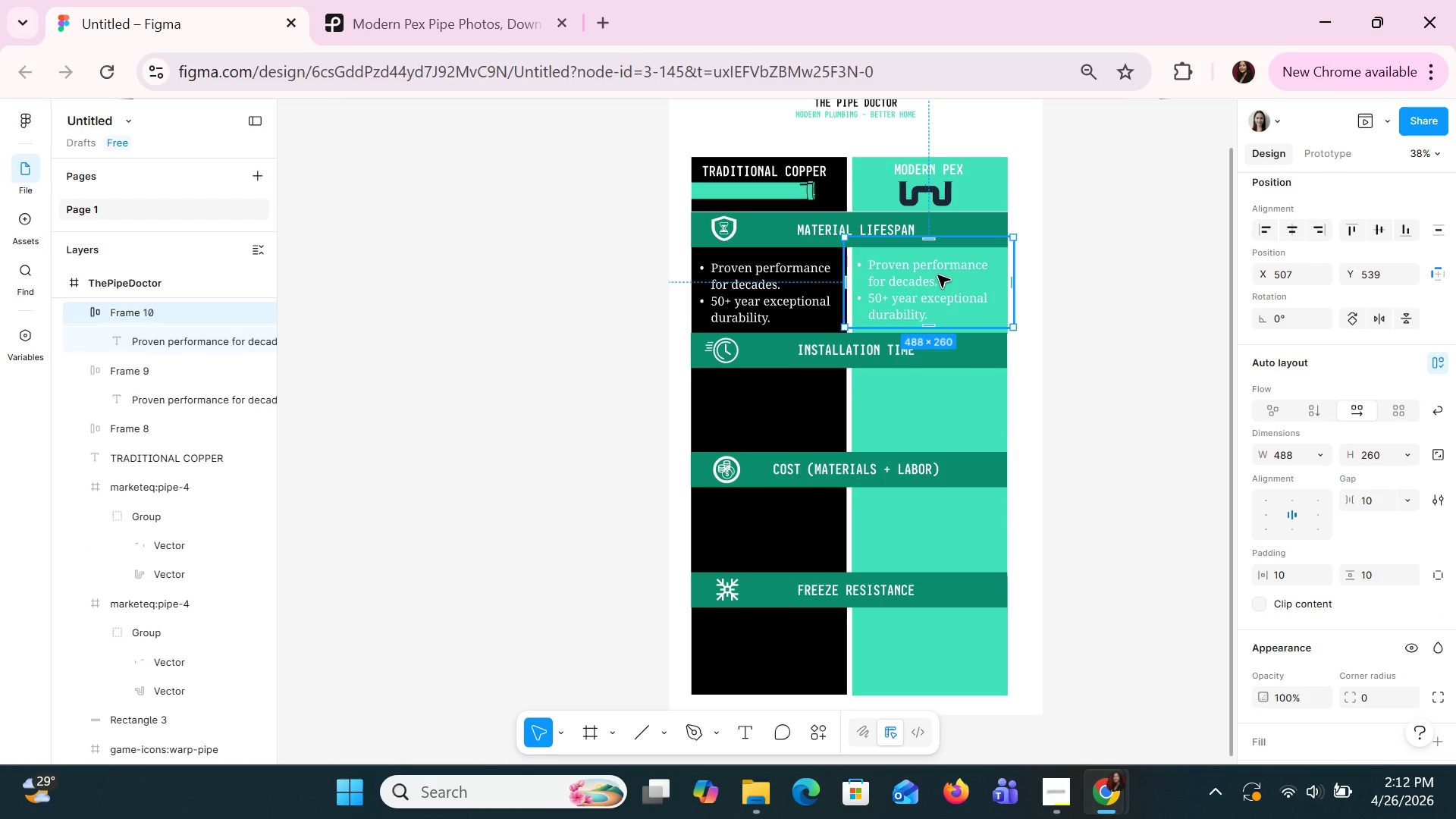 
key(Alt+AltLeft)
 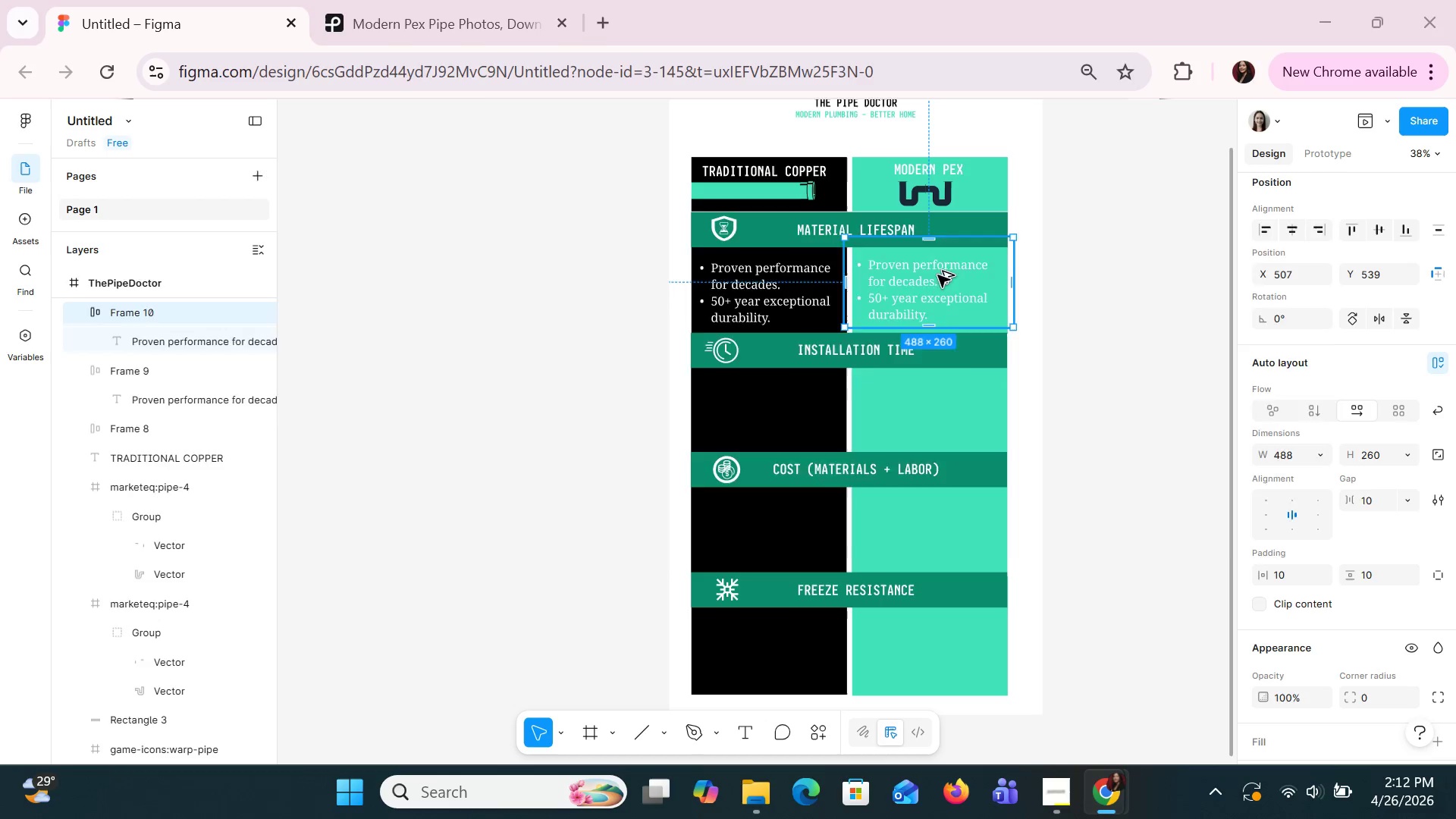 
key(Alt+Tab)
 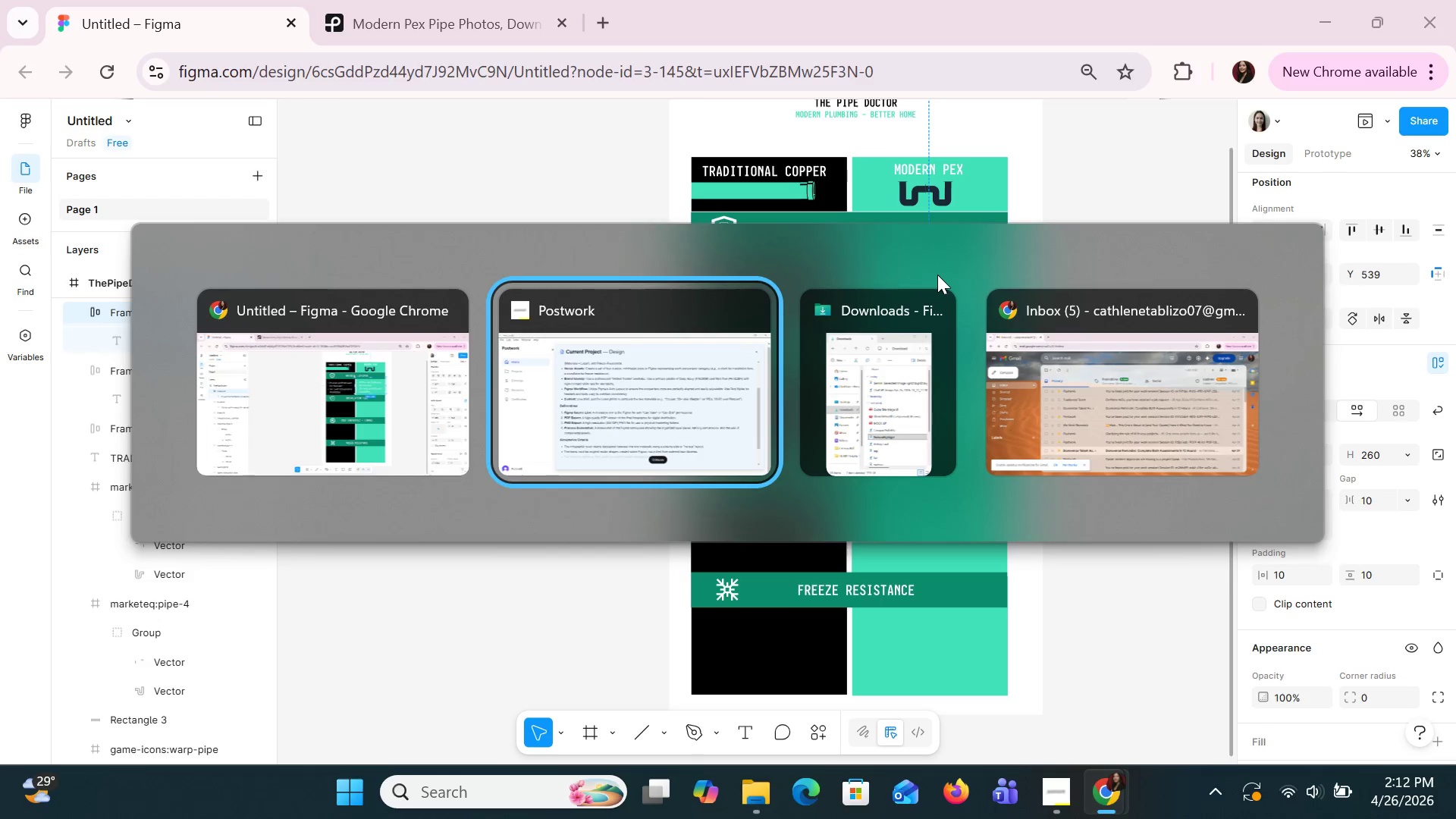 
key(Alt+AltLeft)
 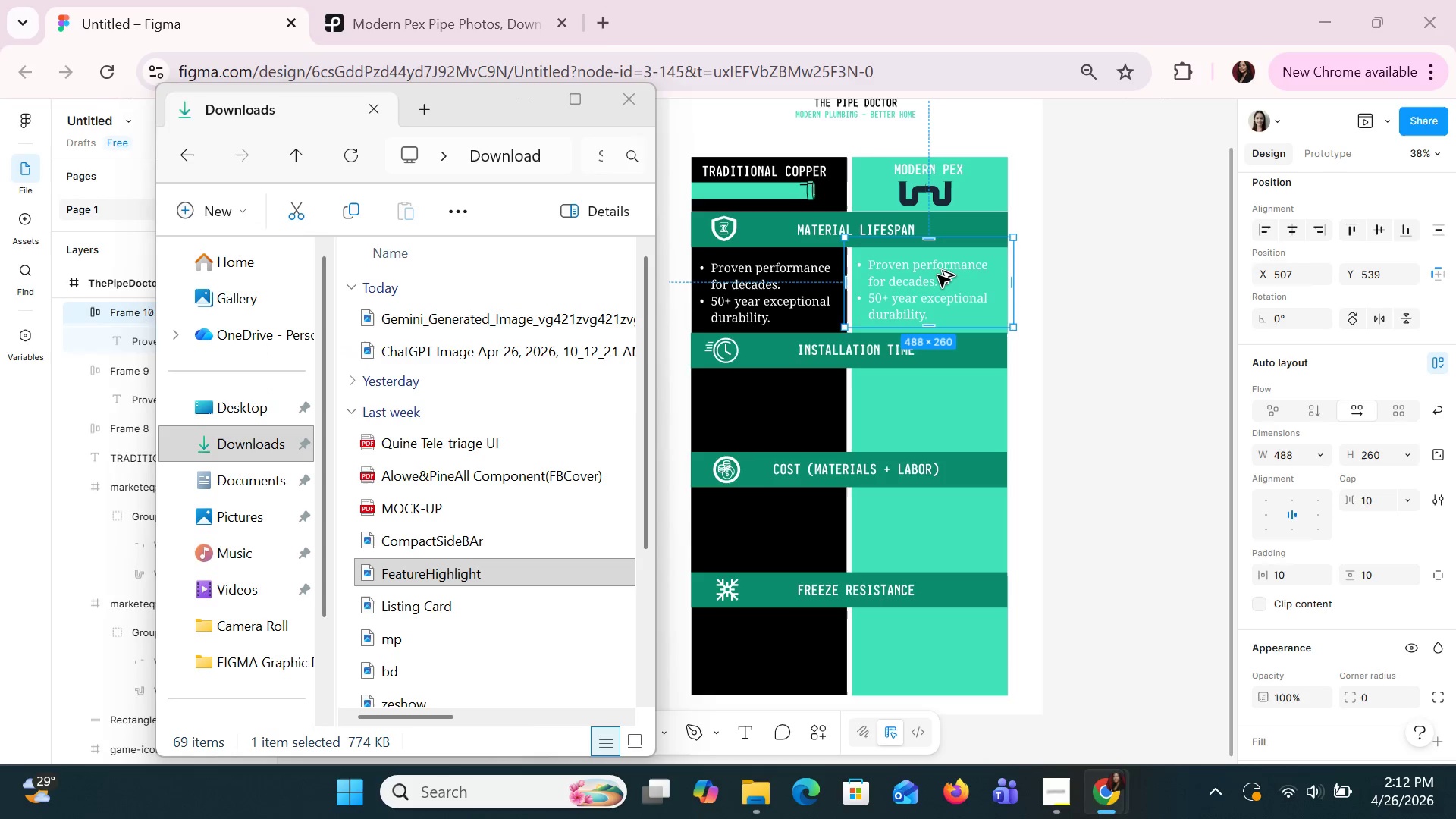 
key(Alt+Tab)
 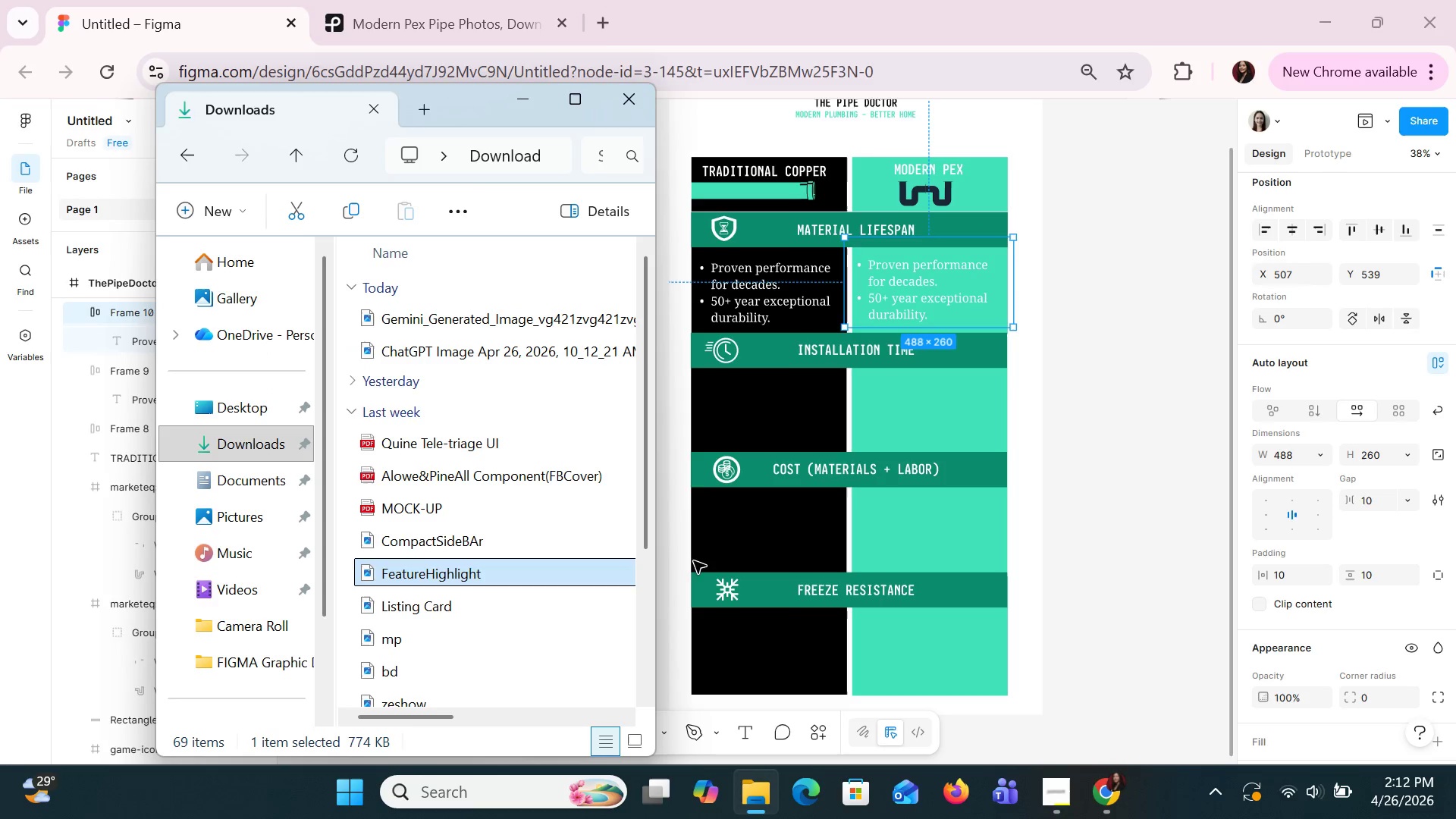 
key(Alt+AltLeft)
 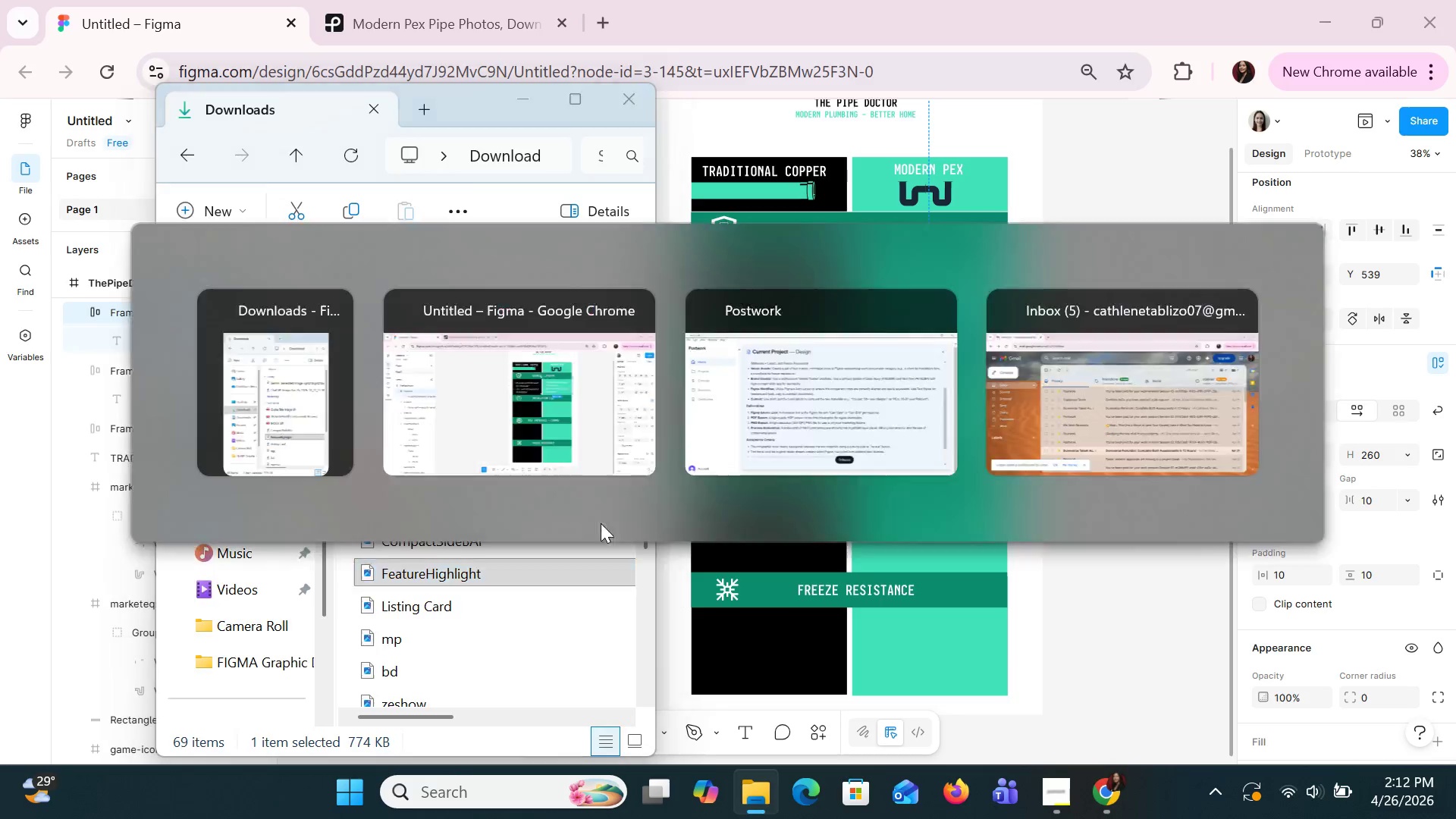 
key(Alt+Tab)
 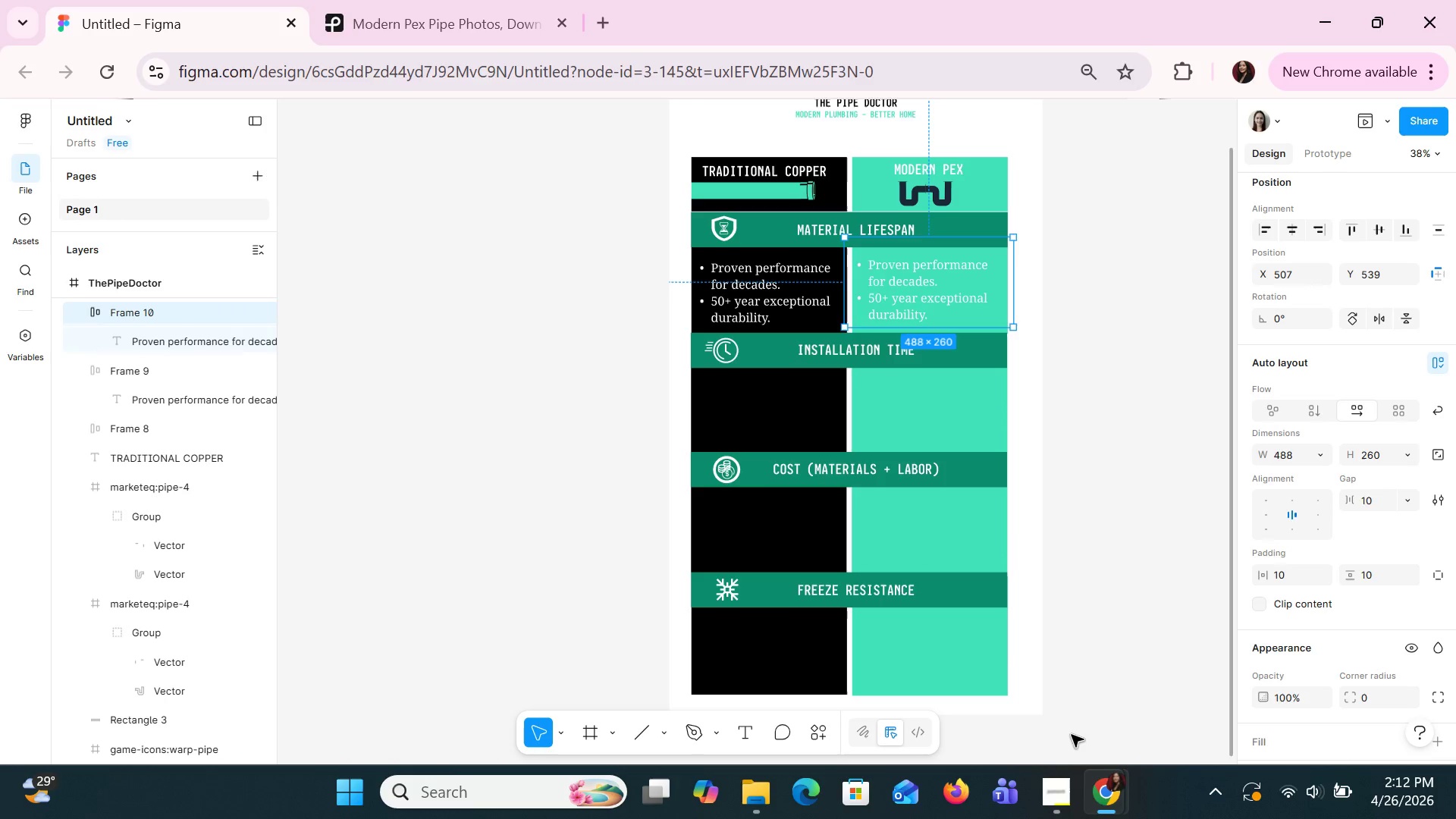 
mouse_move([1075, 789])
 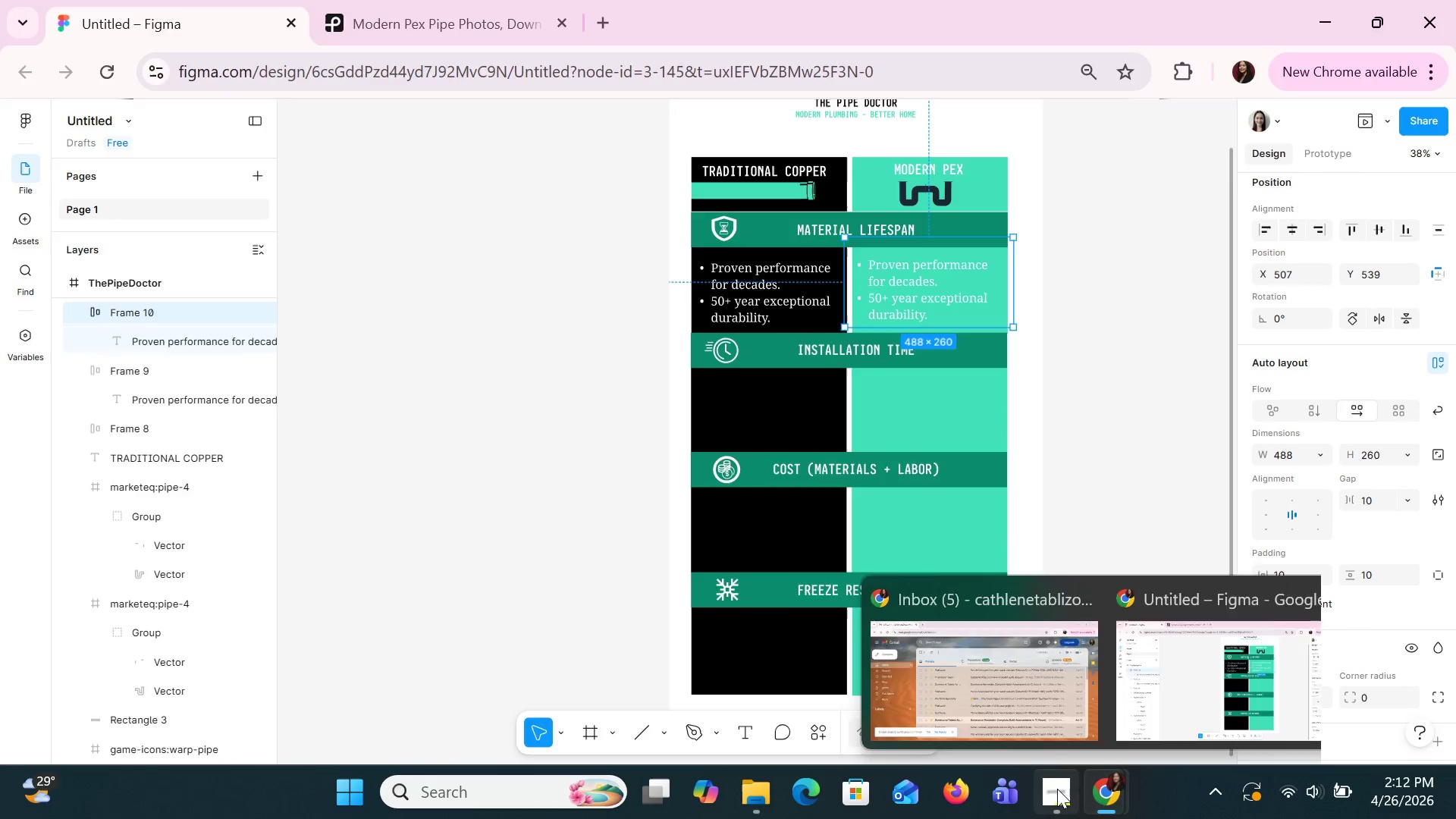 
left_click([1057, 789])